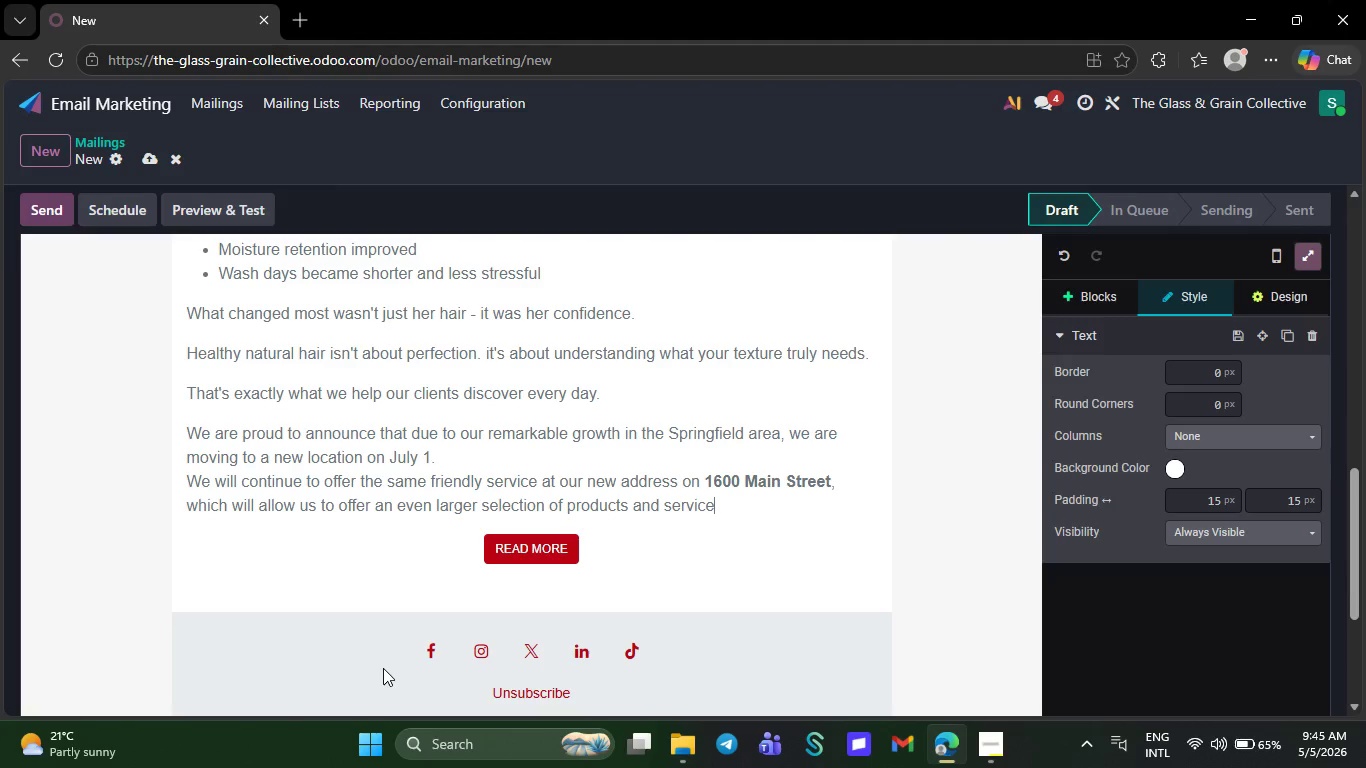 
key(Backspace)
 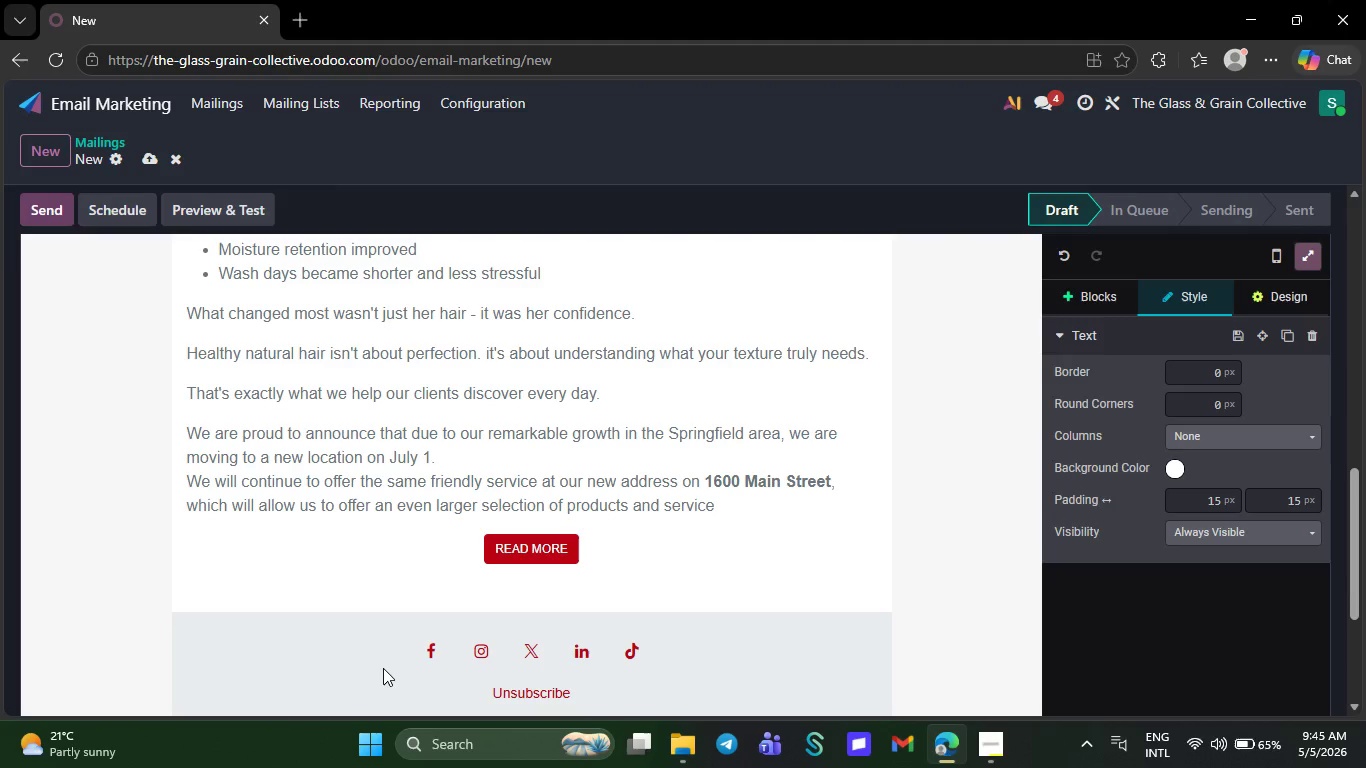 
key(Backspace)
 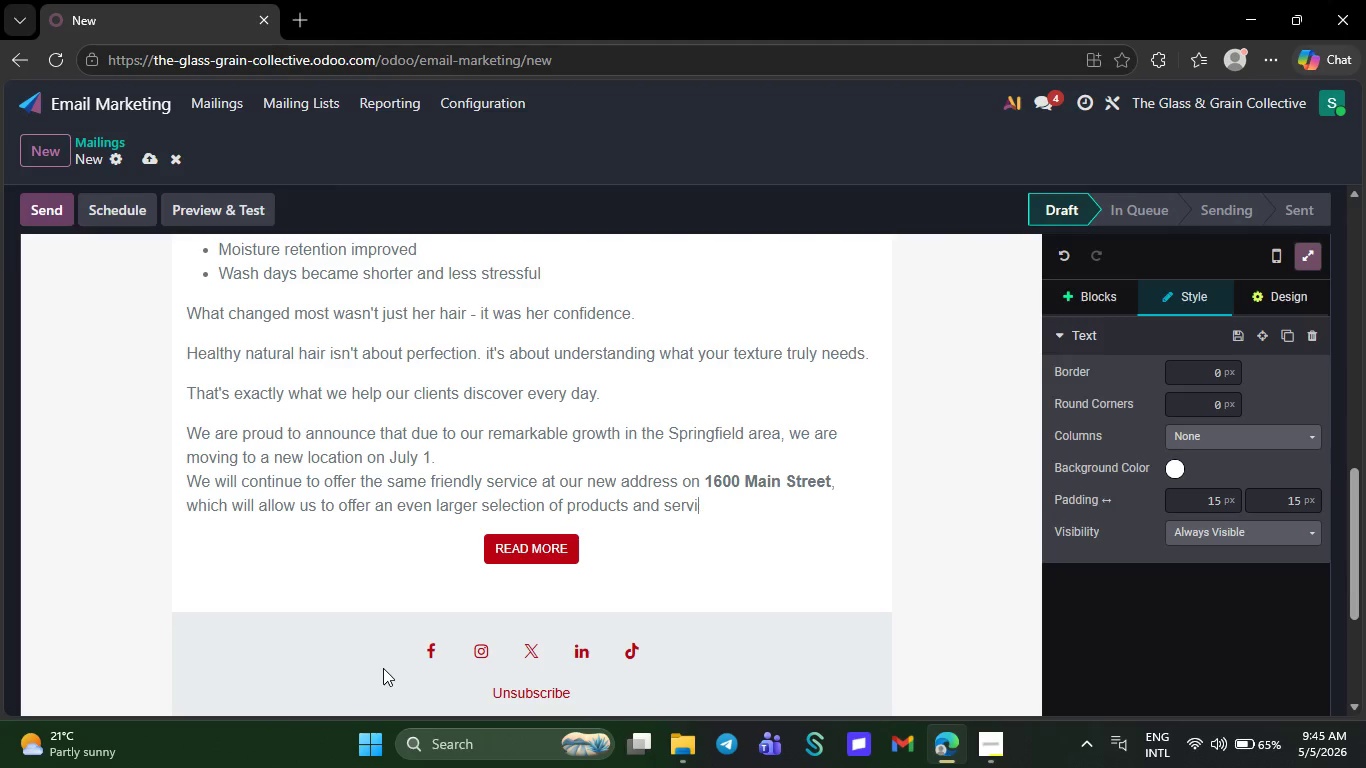 
key(Backspace)
 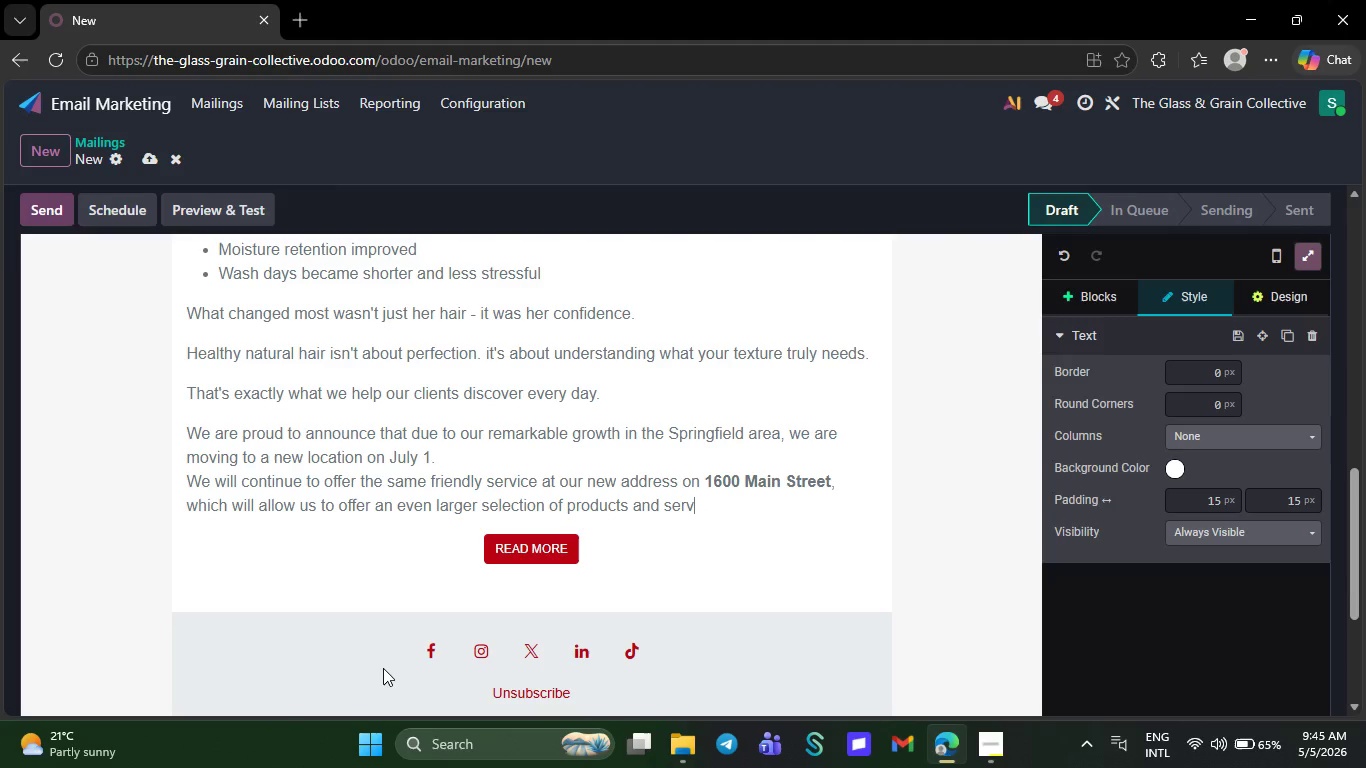 
key(Backspace)
 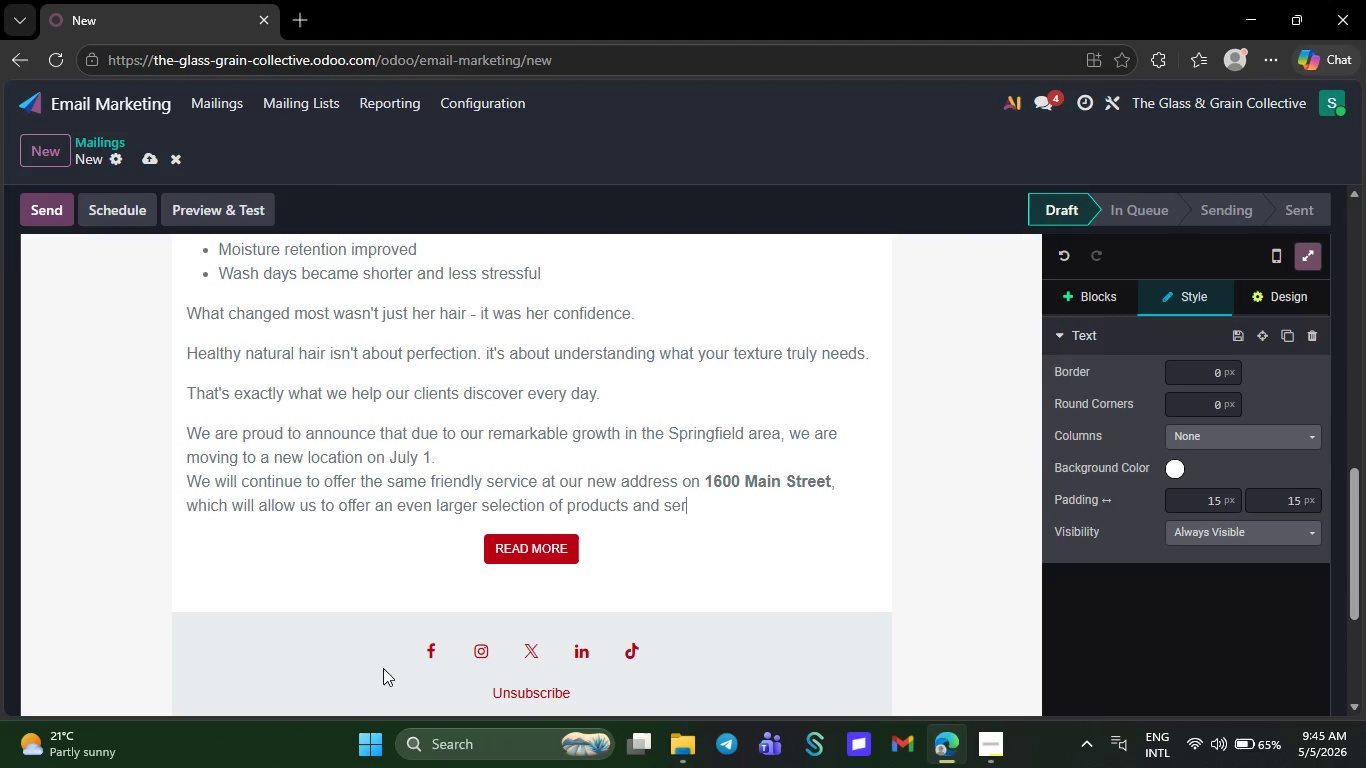 
key(Backspace)
 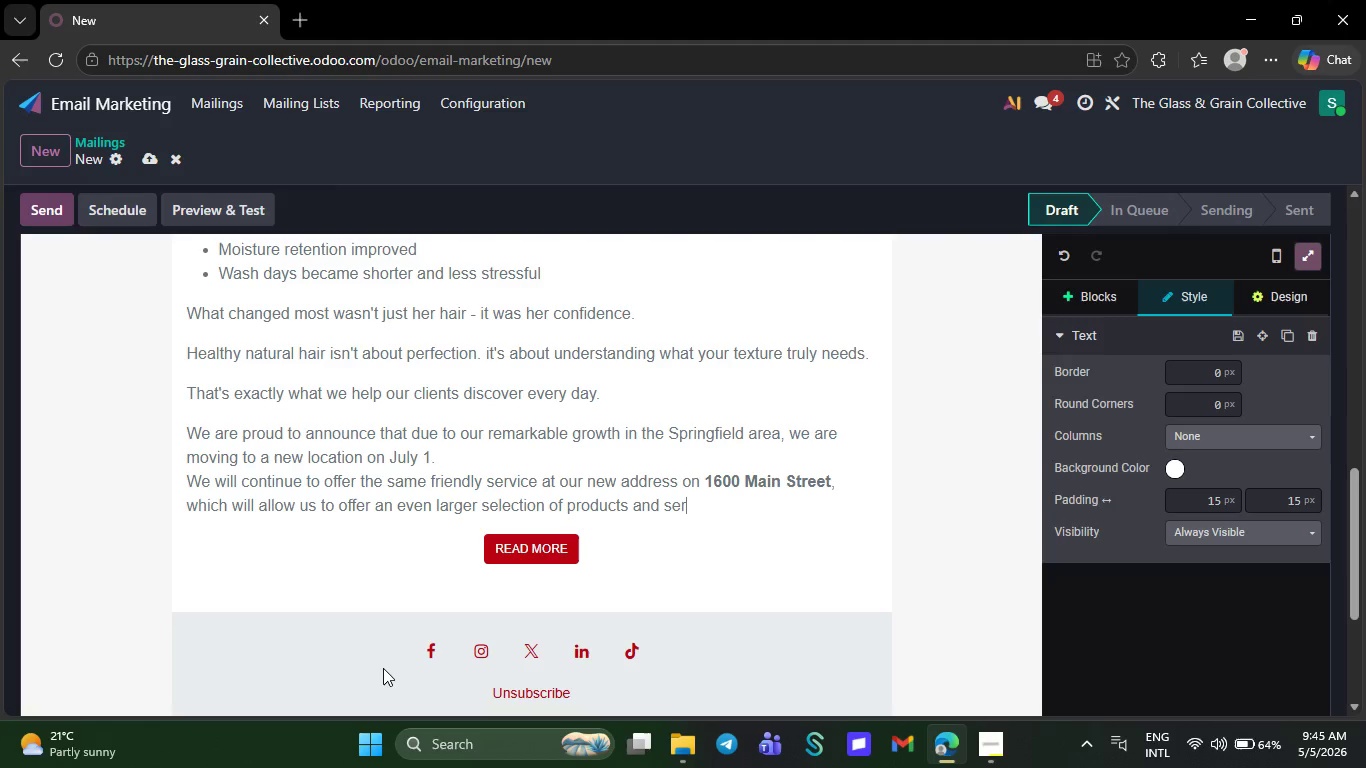 
key(Backspace)
 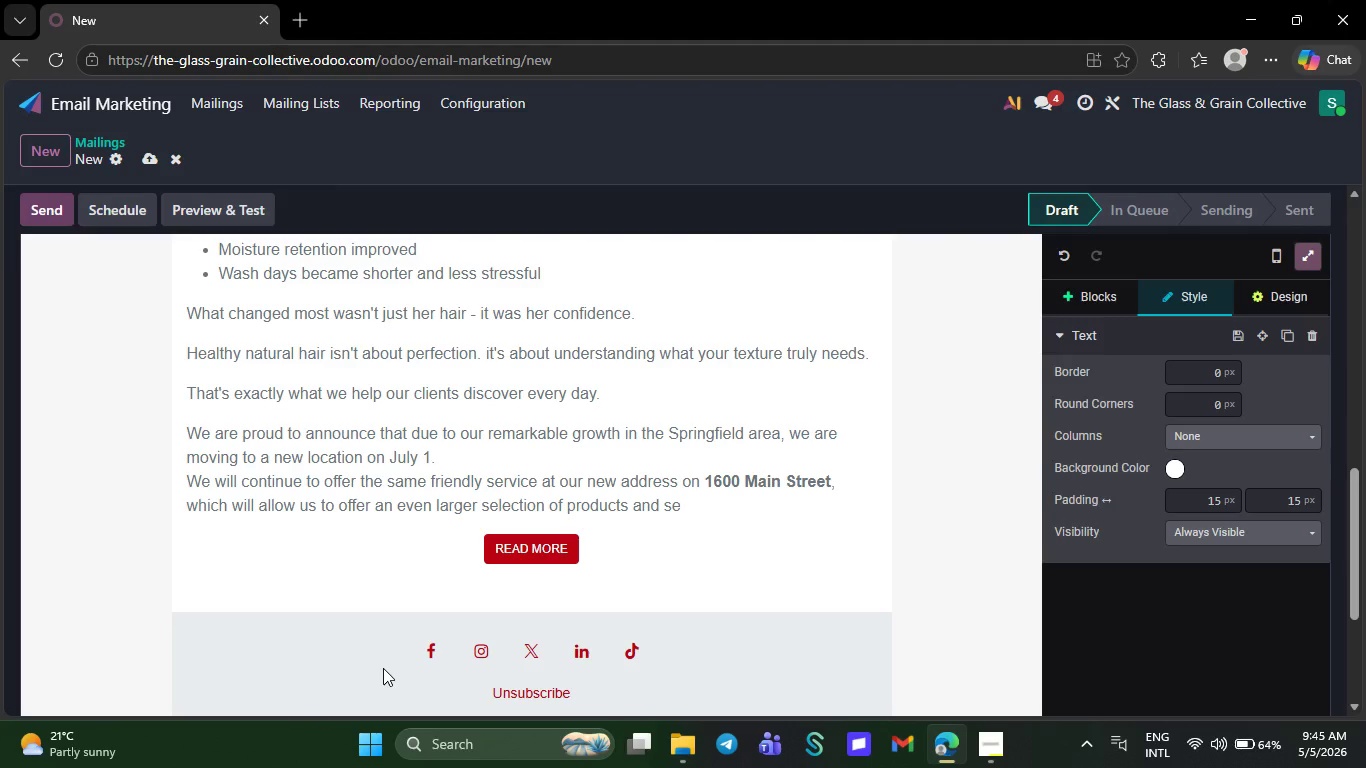 
key(Backspace)
 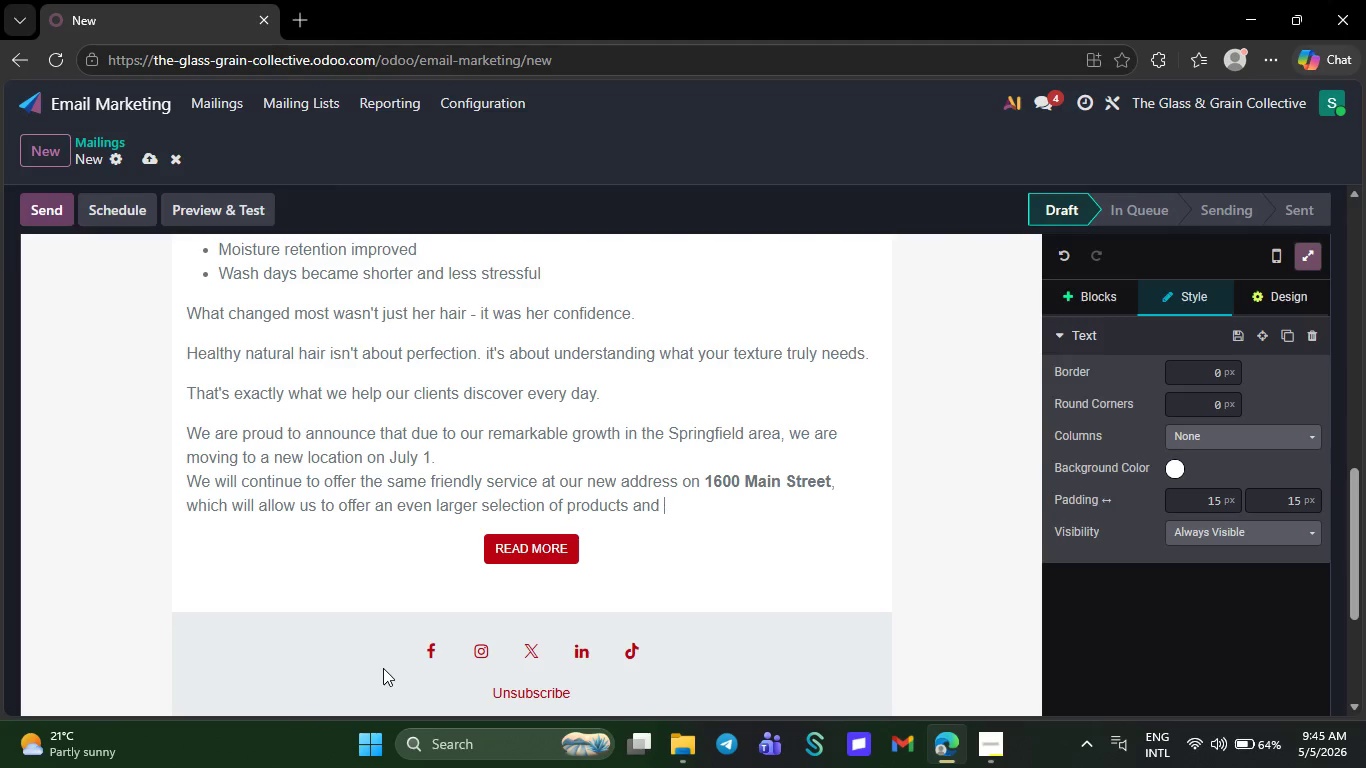 
key(Backspace)
 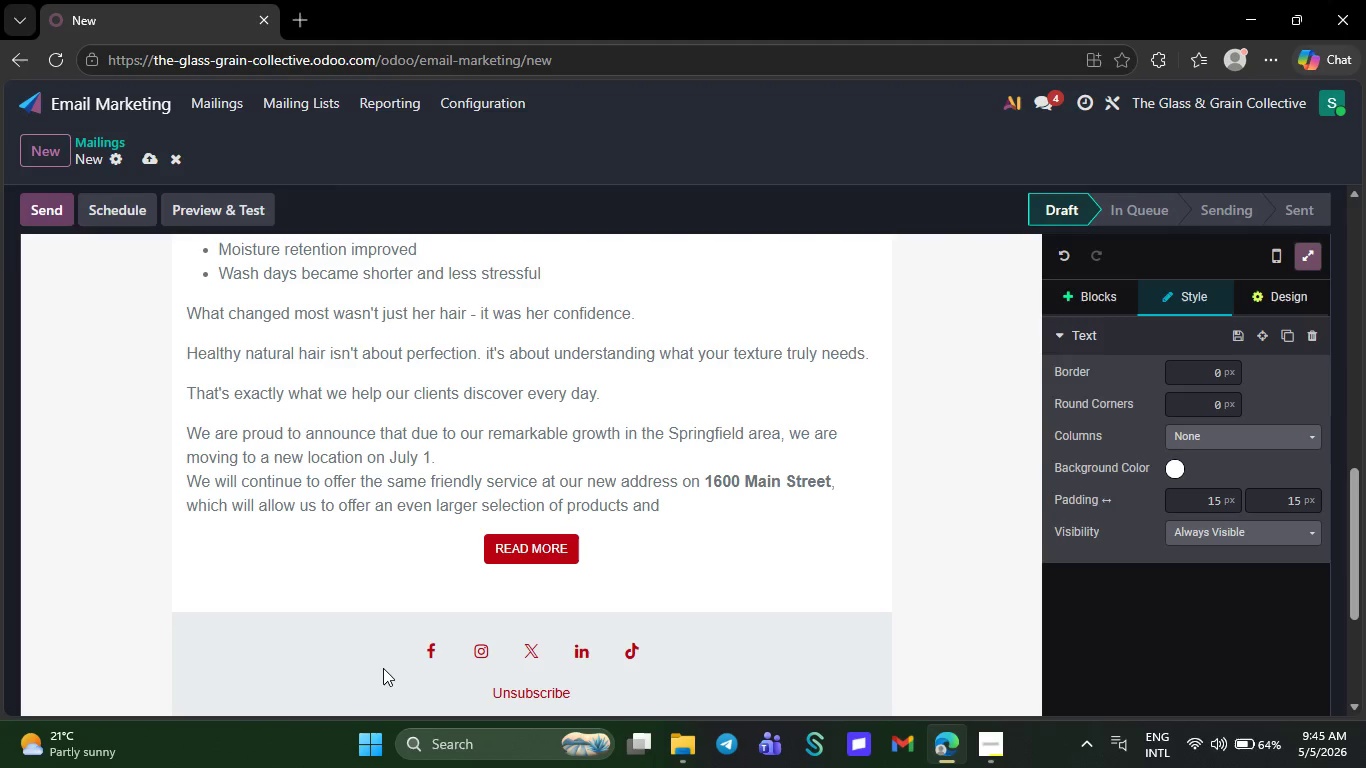 
key(Backspace)
 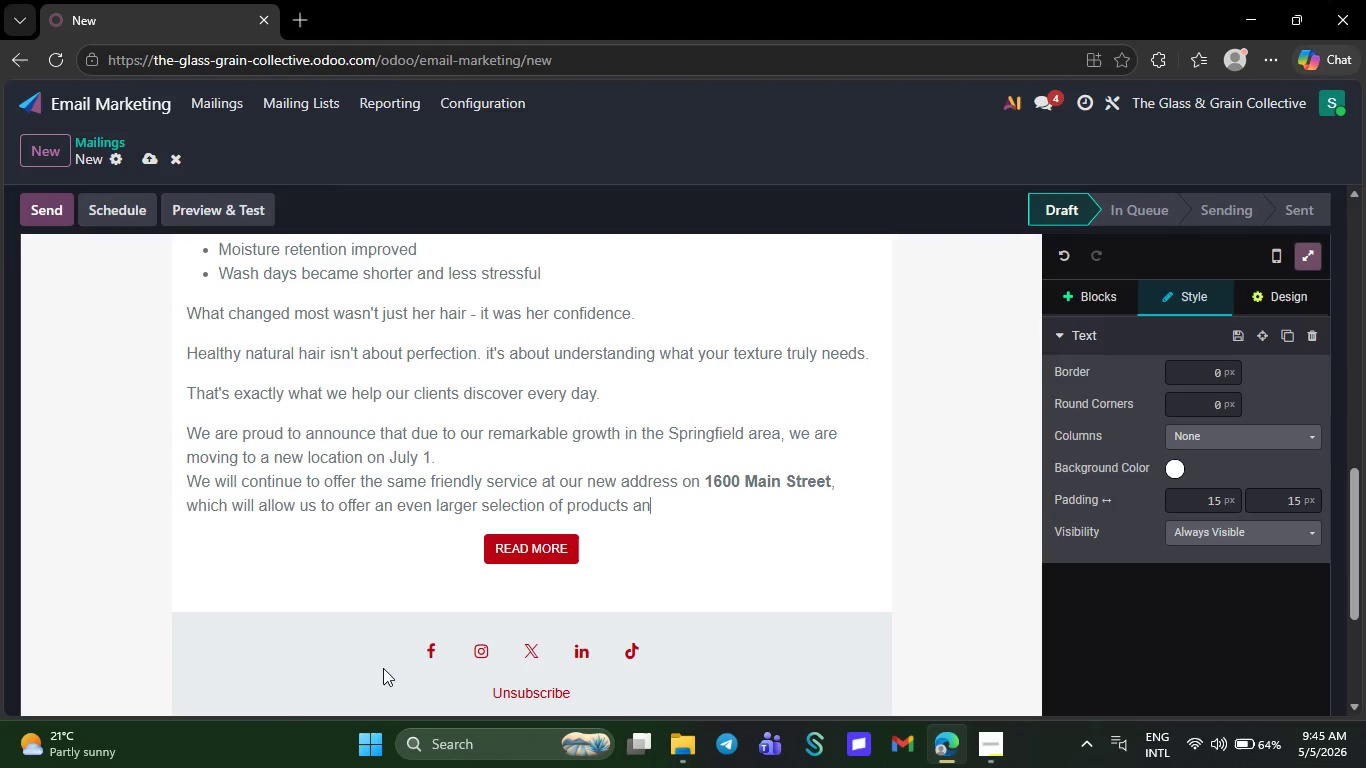 
key(Backspace)
 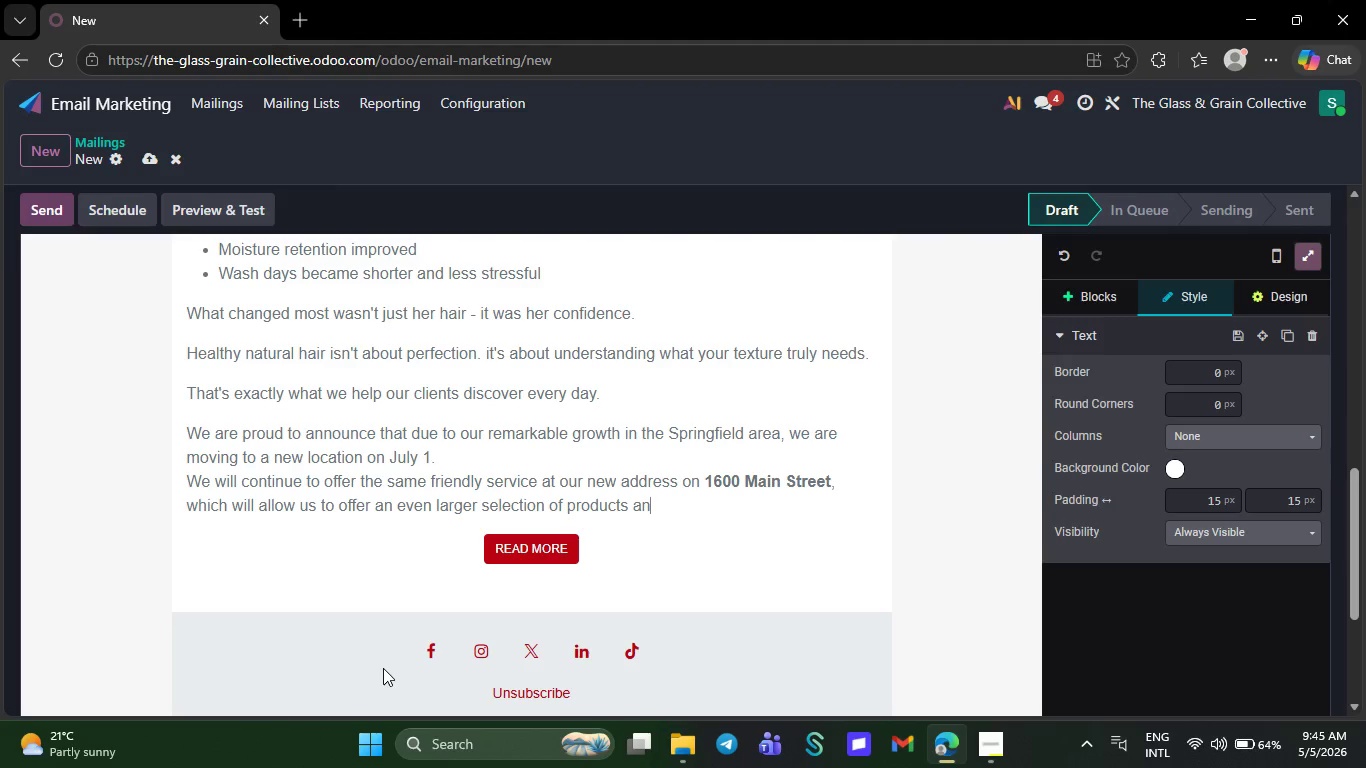 
key(Backspace)
 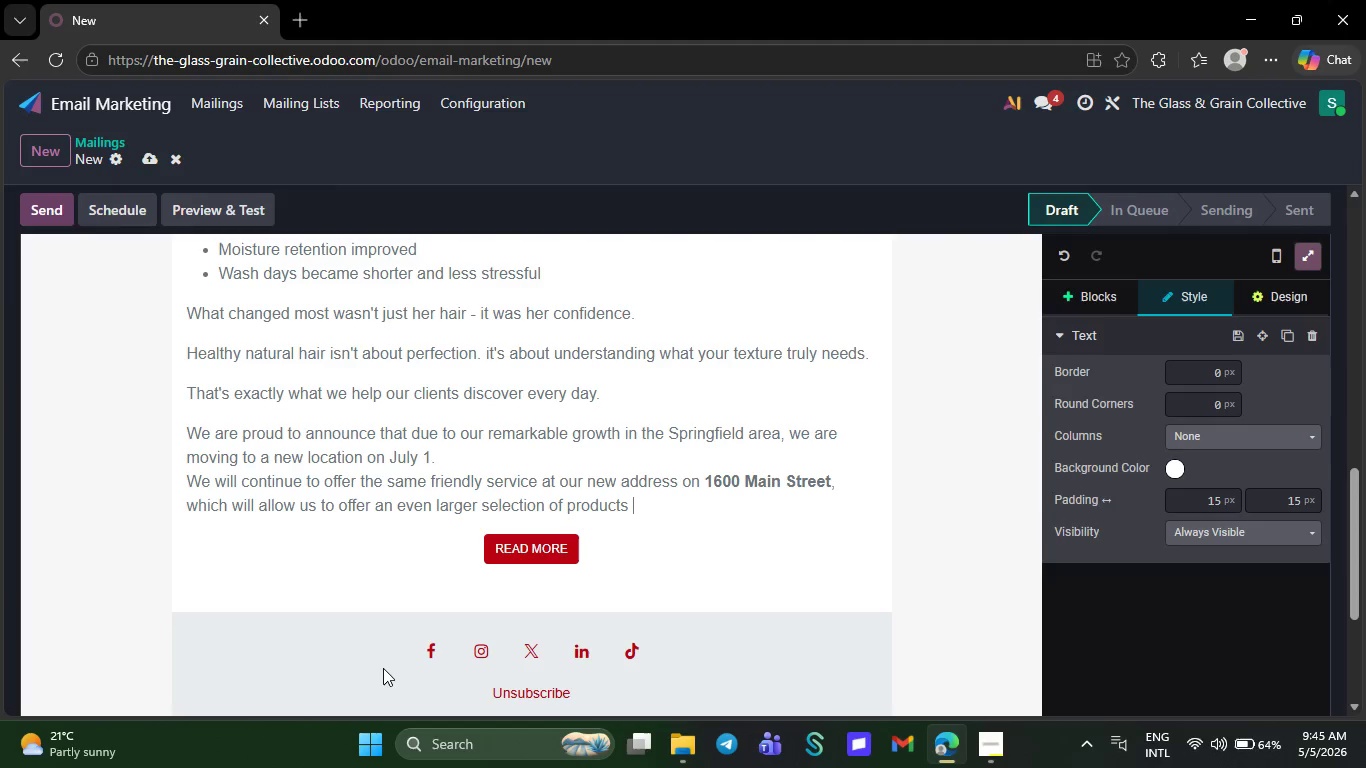 
key(Backspace)
 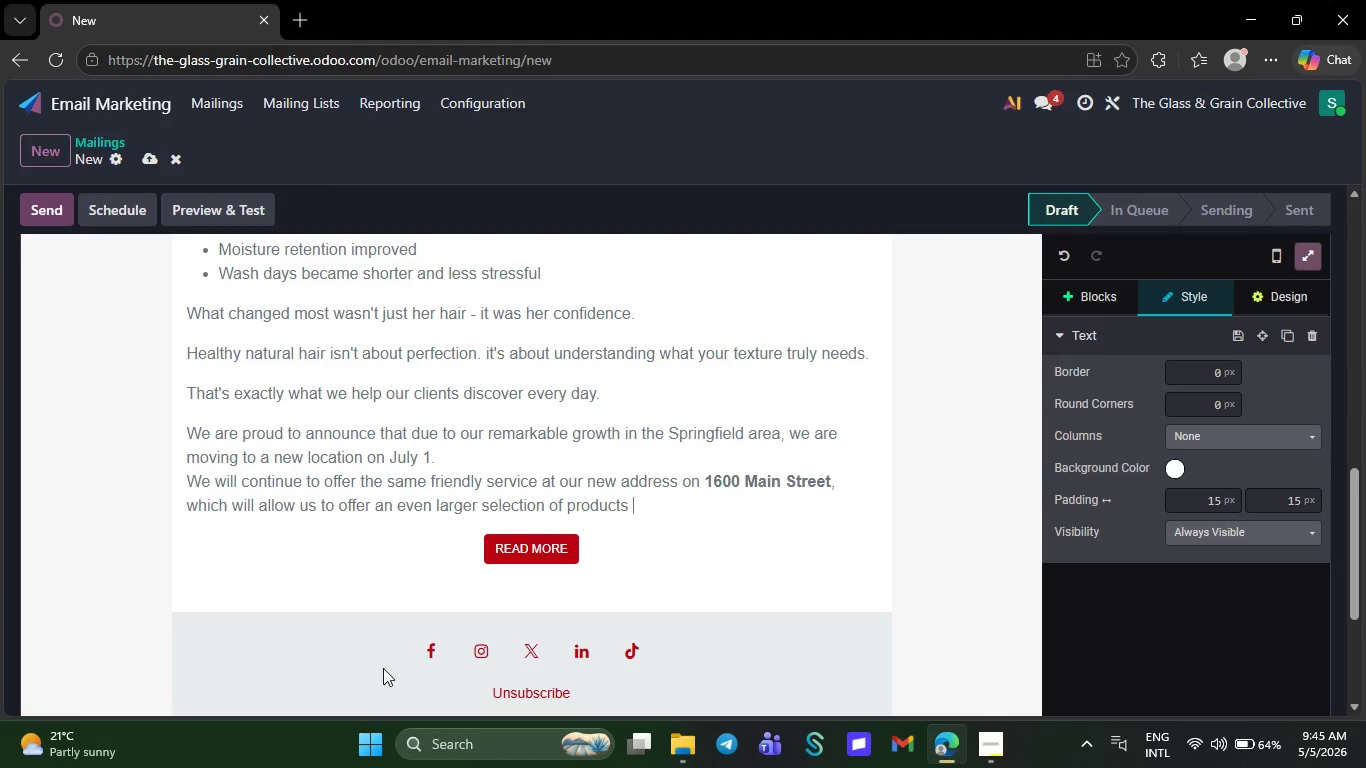 
key(Backspace)
 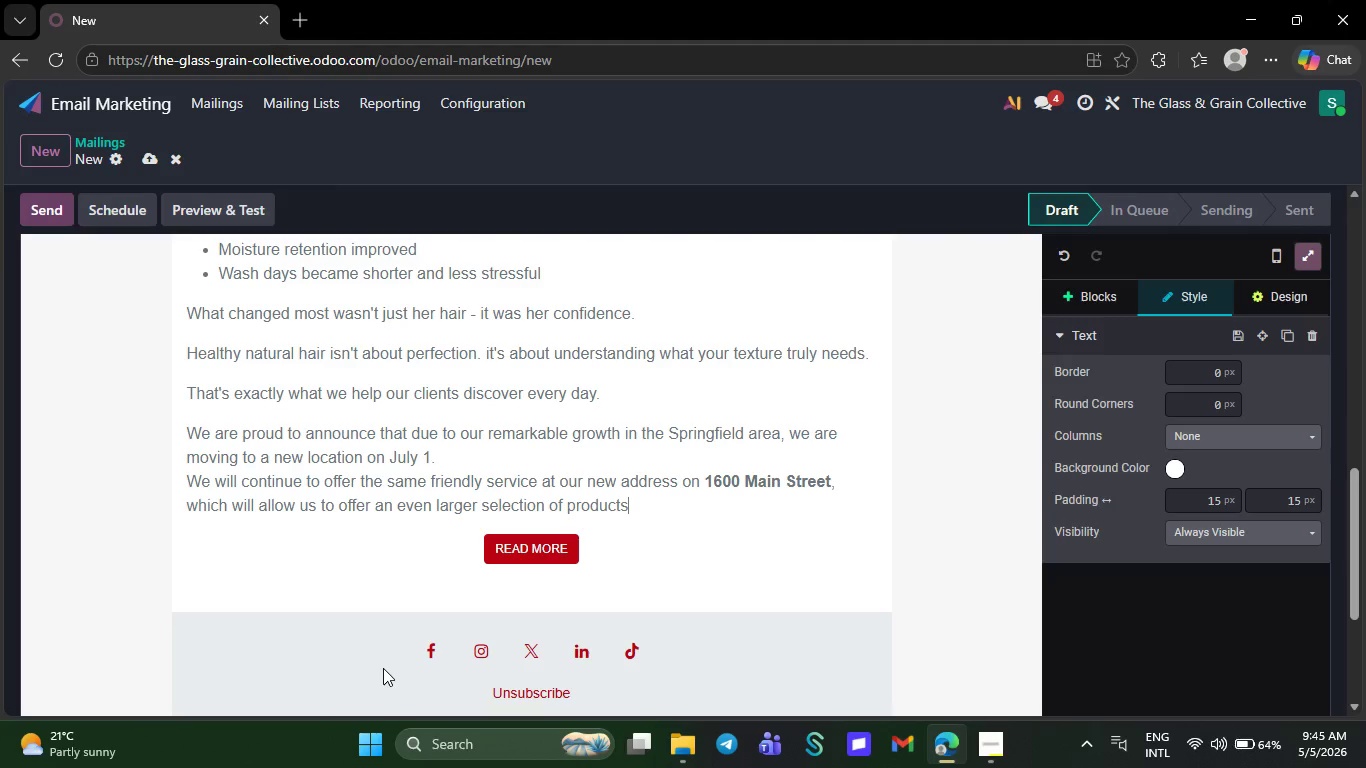 
key(Backspace)
 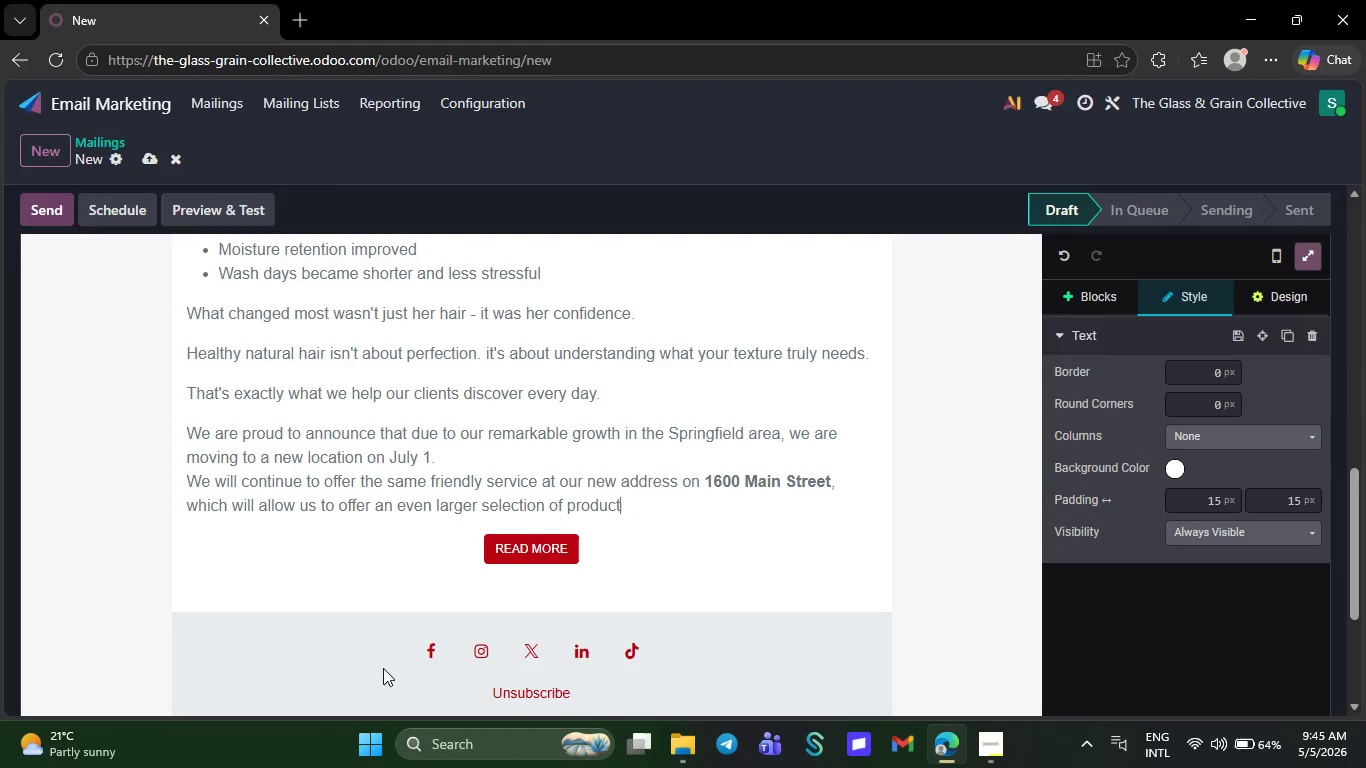 
key(Backspace)
 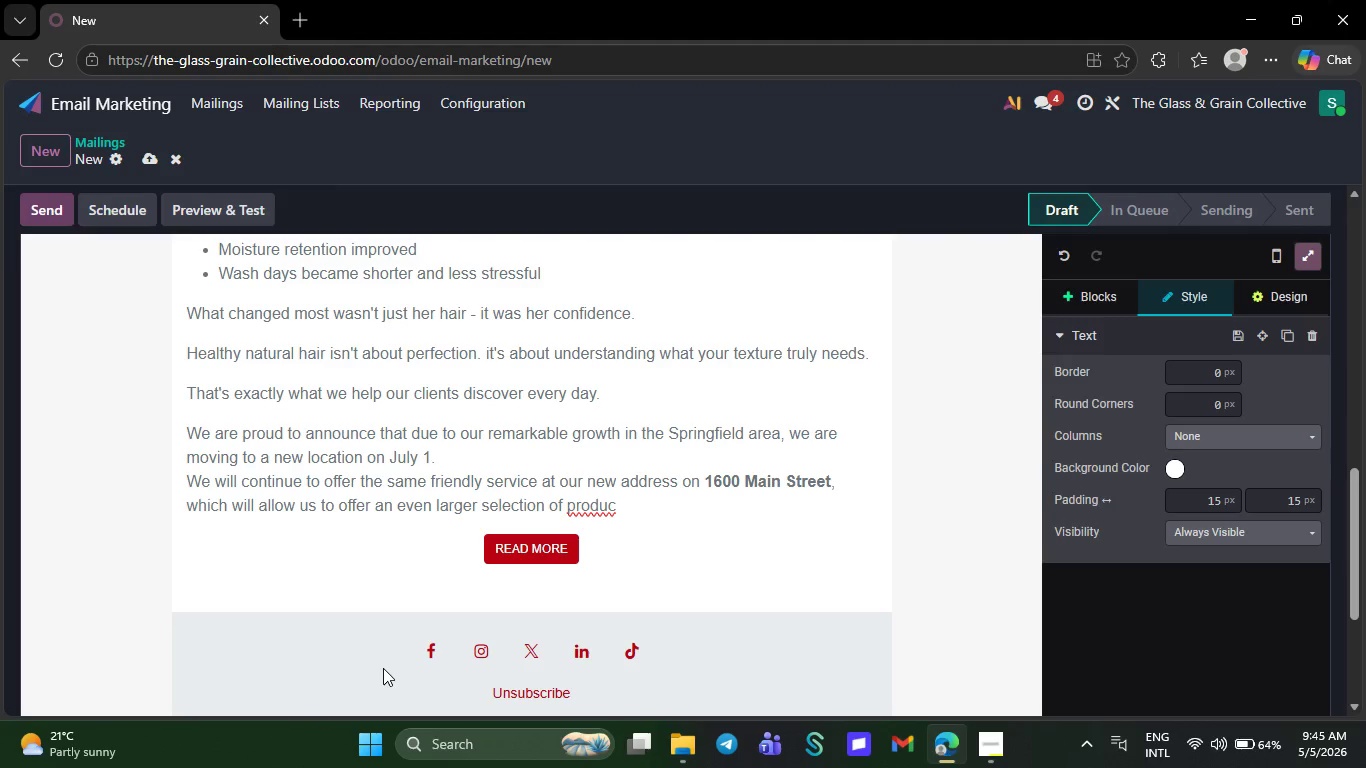 
key(Backspace)
 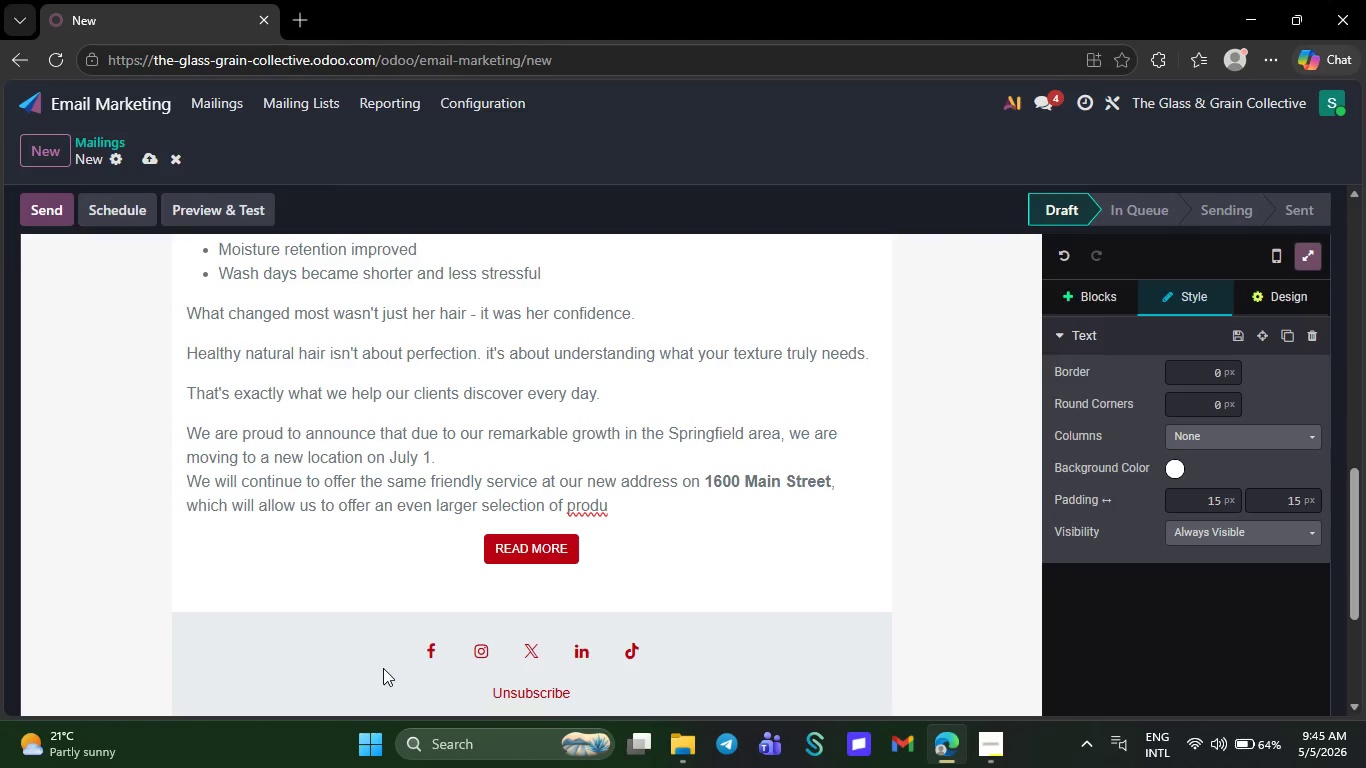 
wait(6.11)
 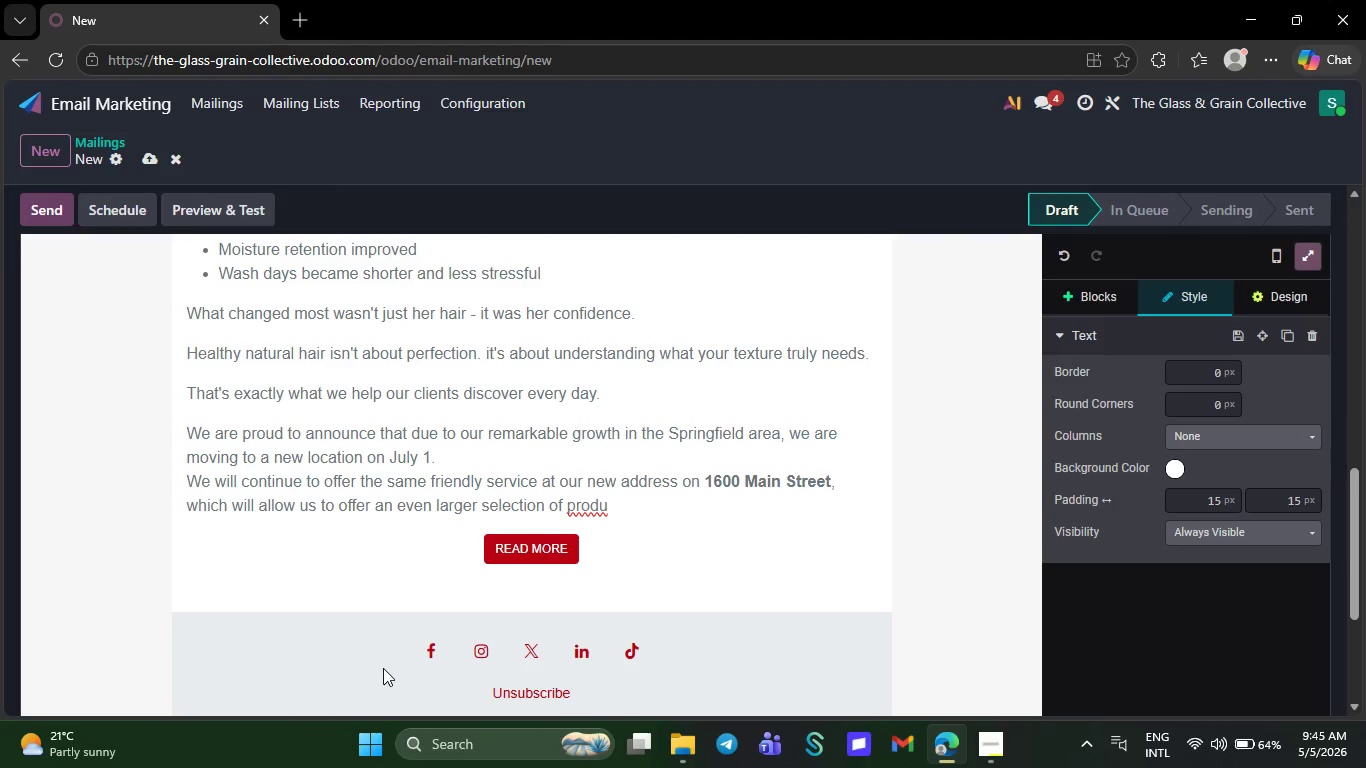 
key(Backspace)
 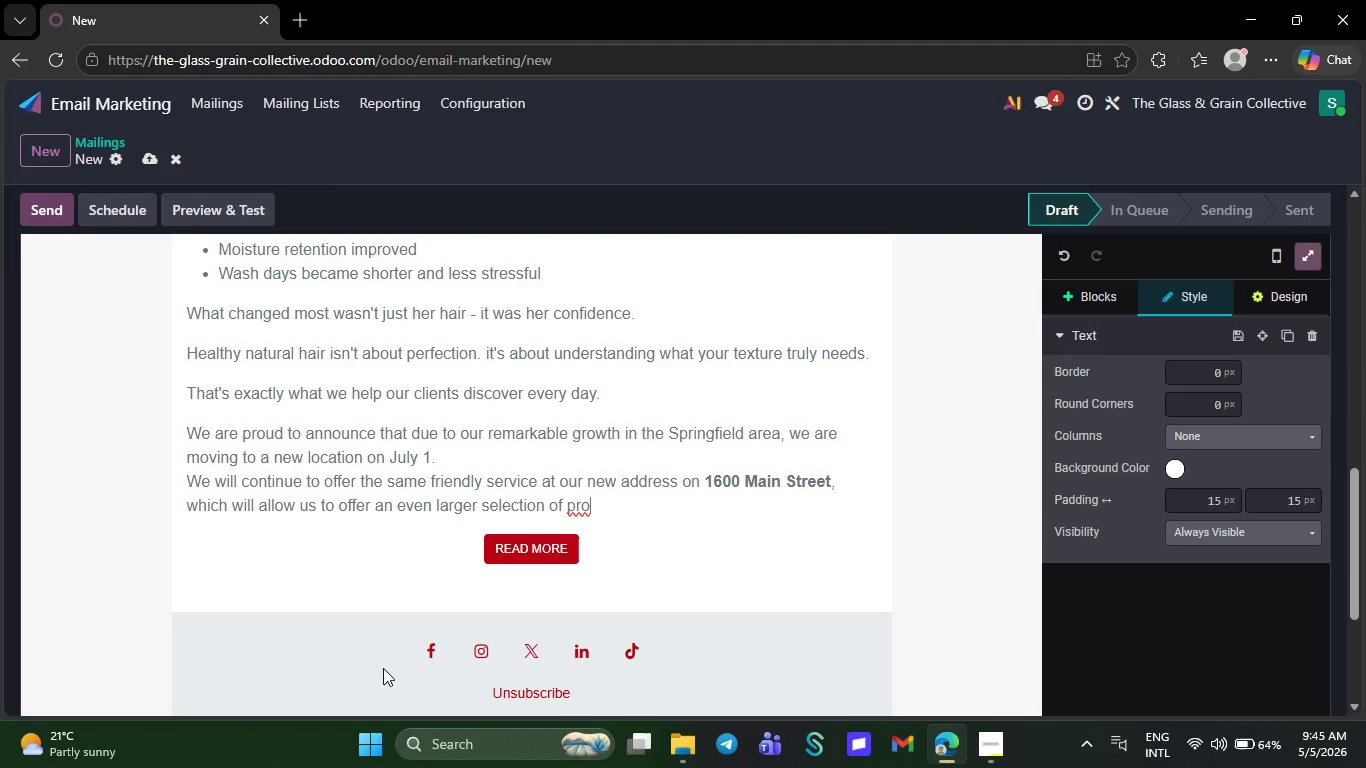 
key(Backspace)
 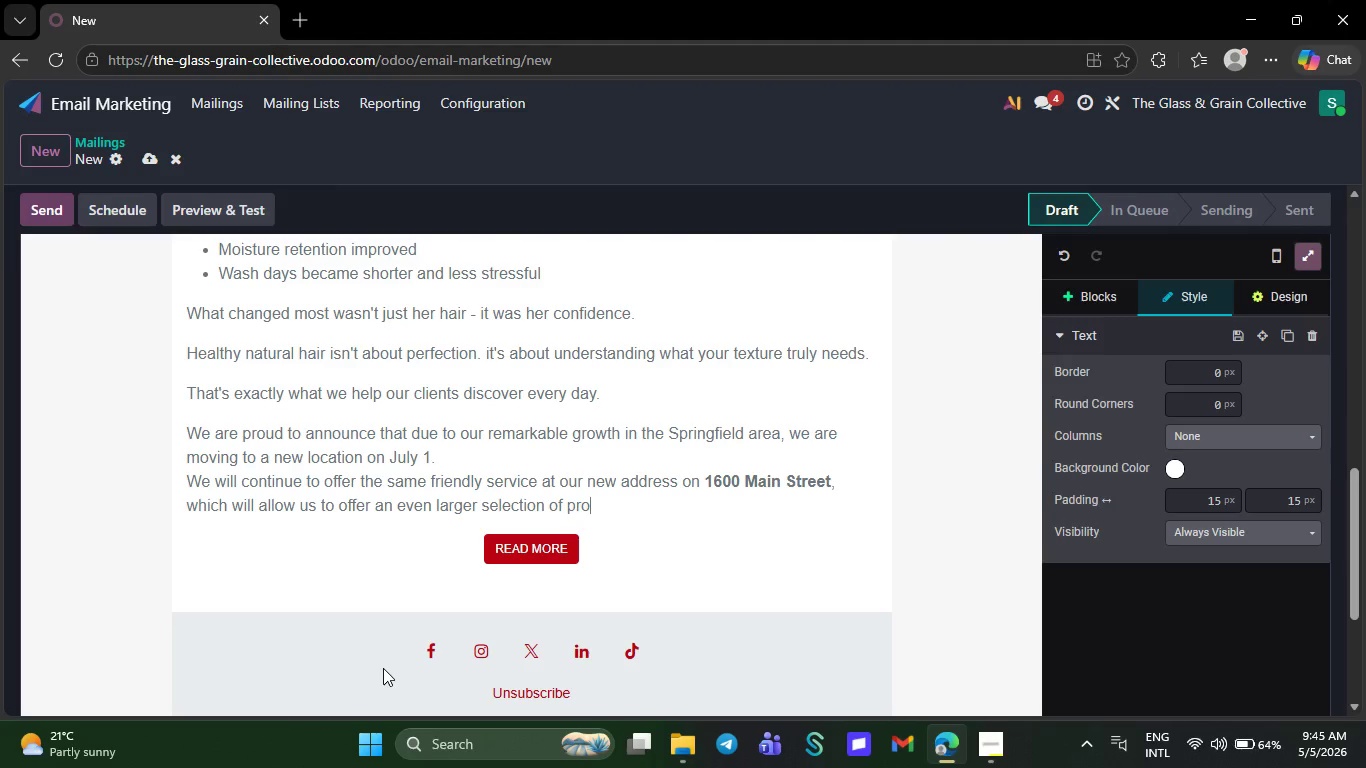 
key(Backspace)
 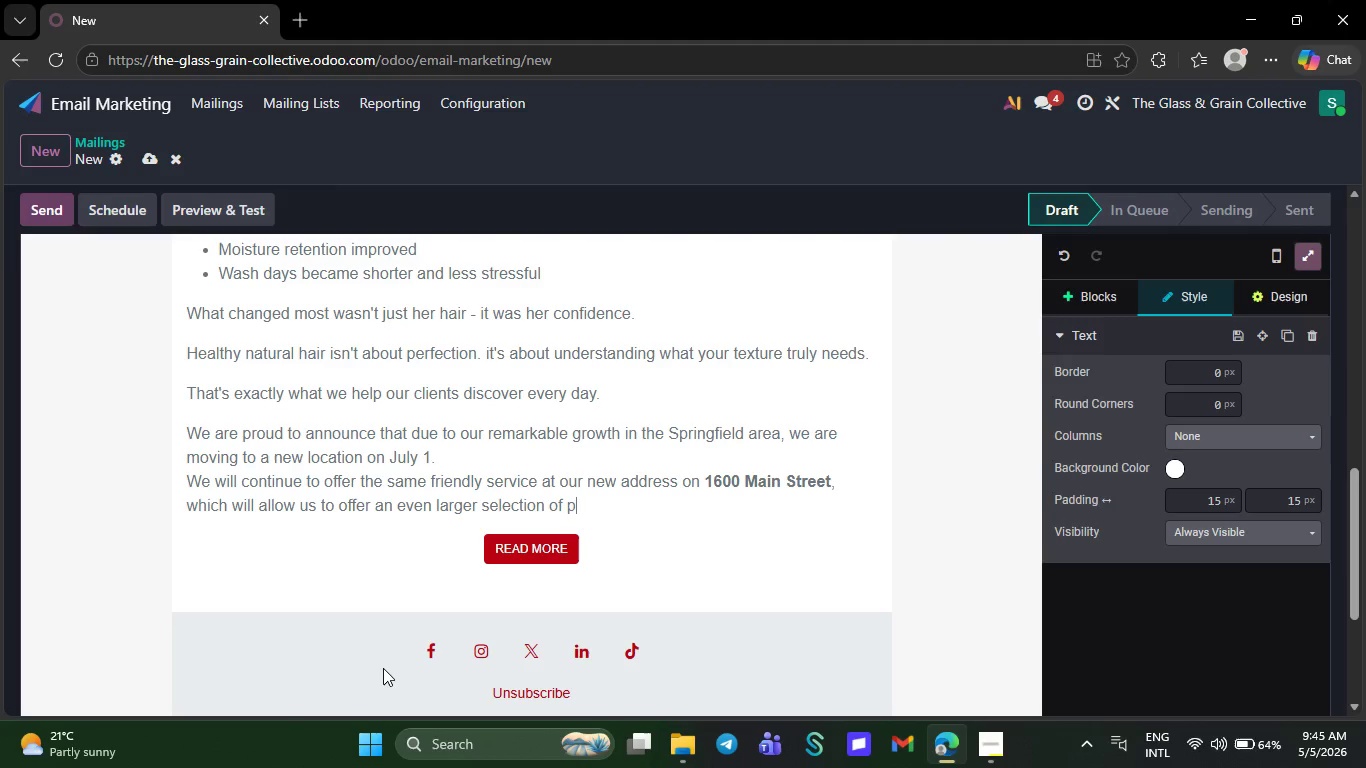 
key(Backspace)
 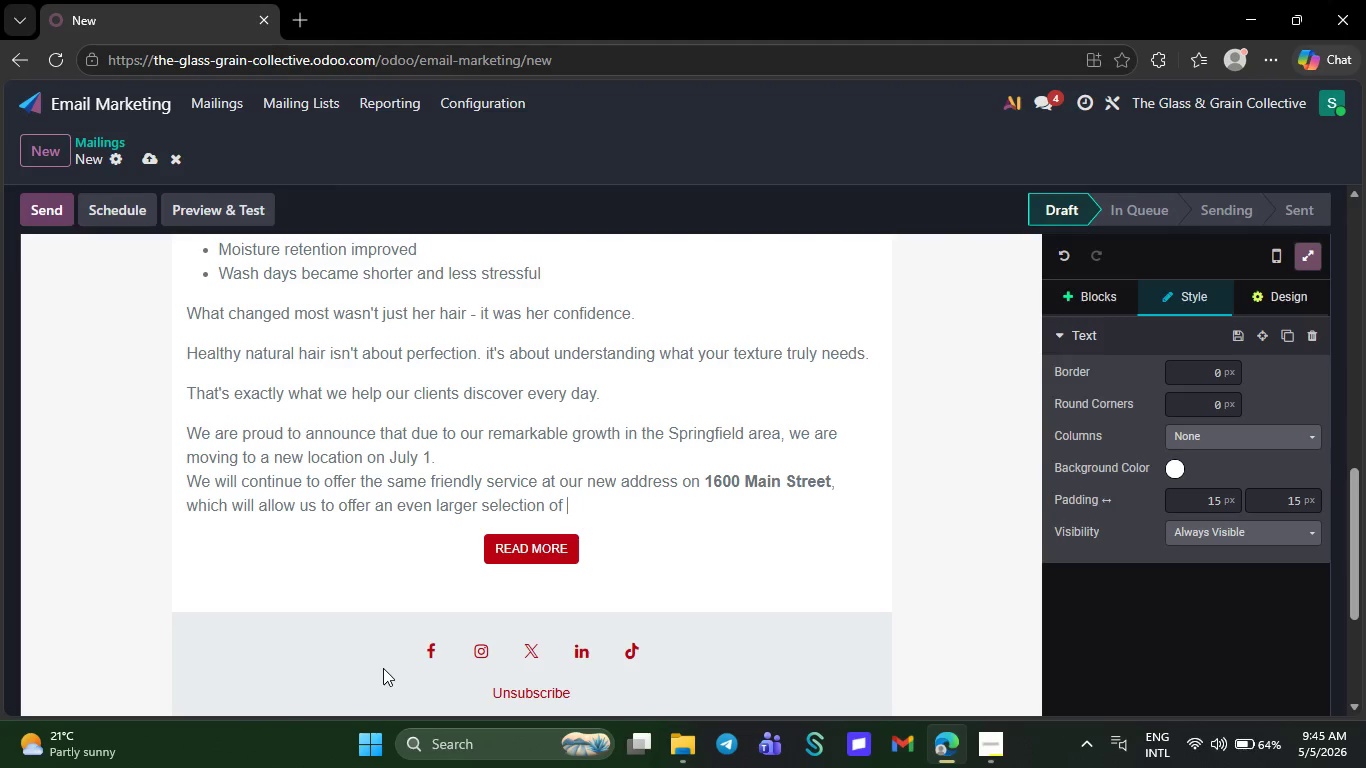 
key(Backspace)
 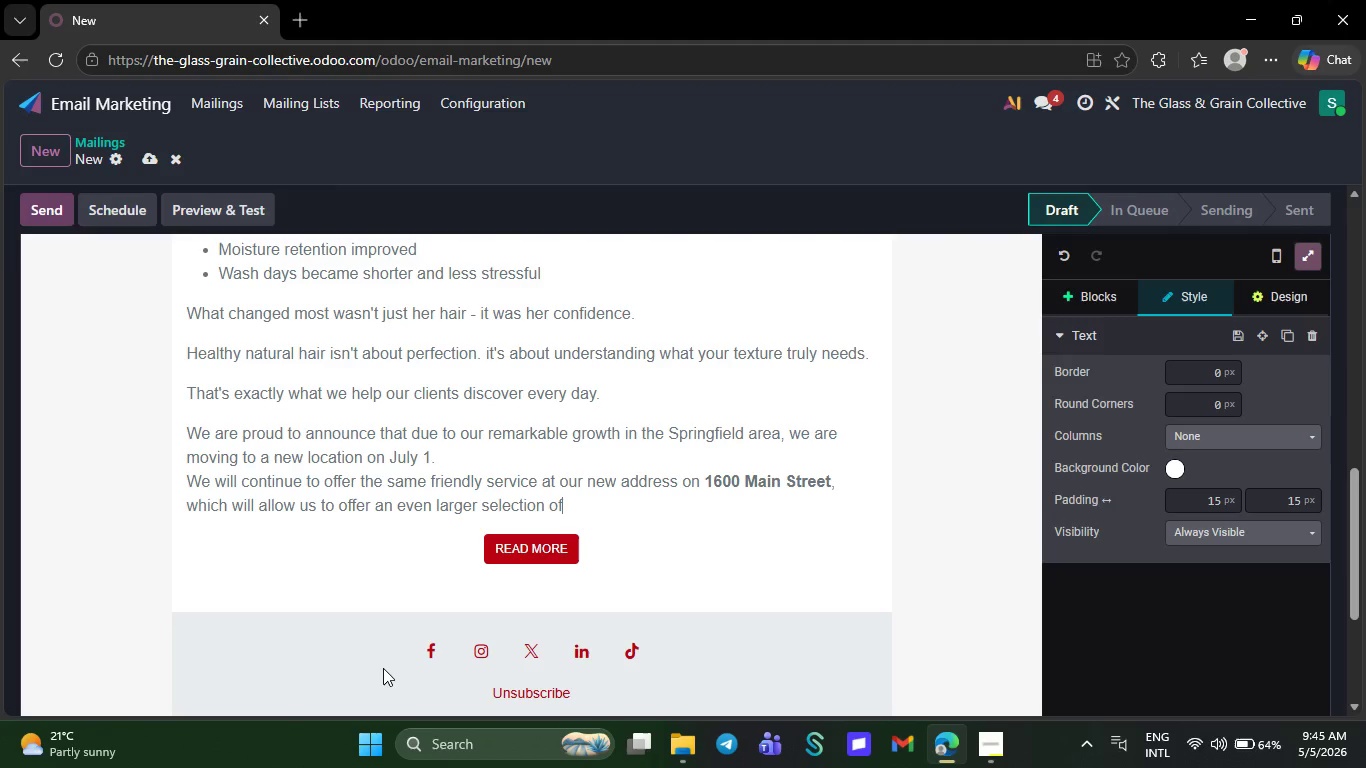 
key(Backspace)
 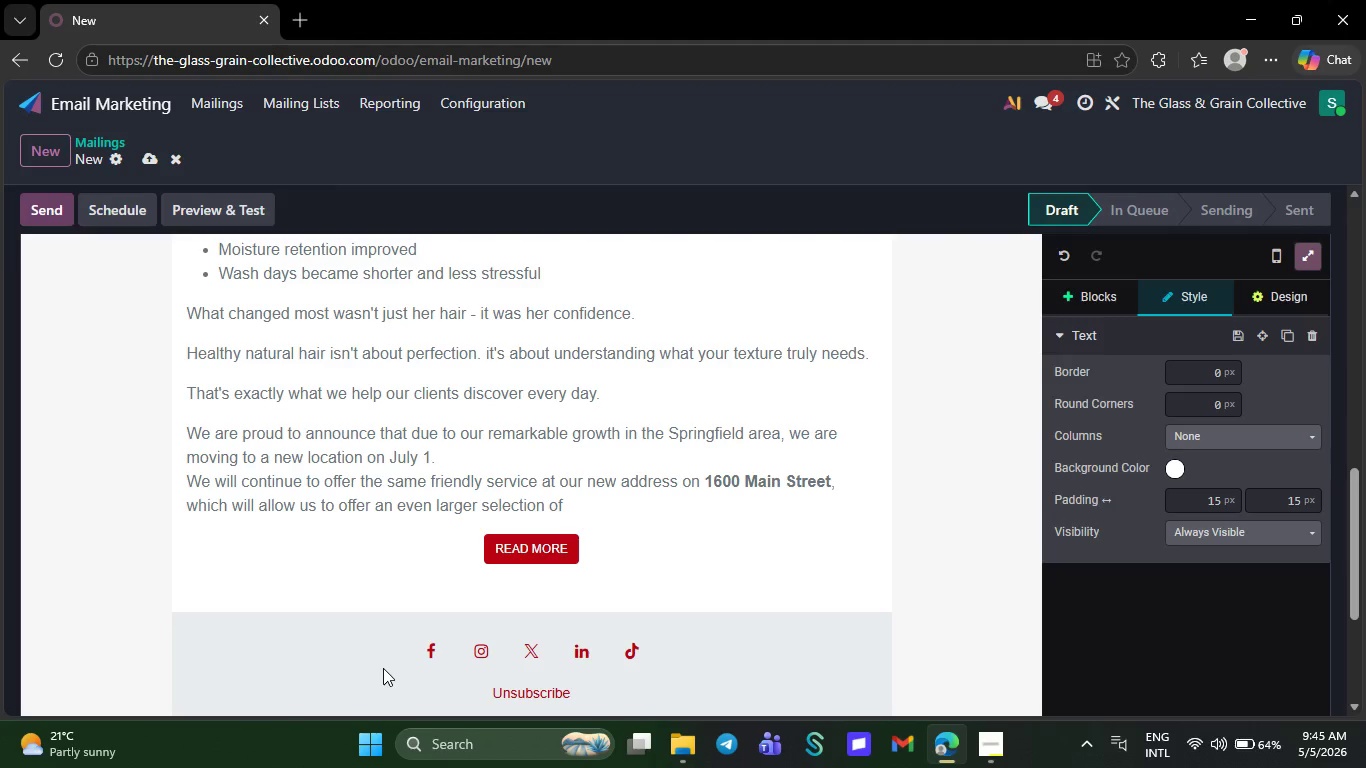 
key(Backspace)
 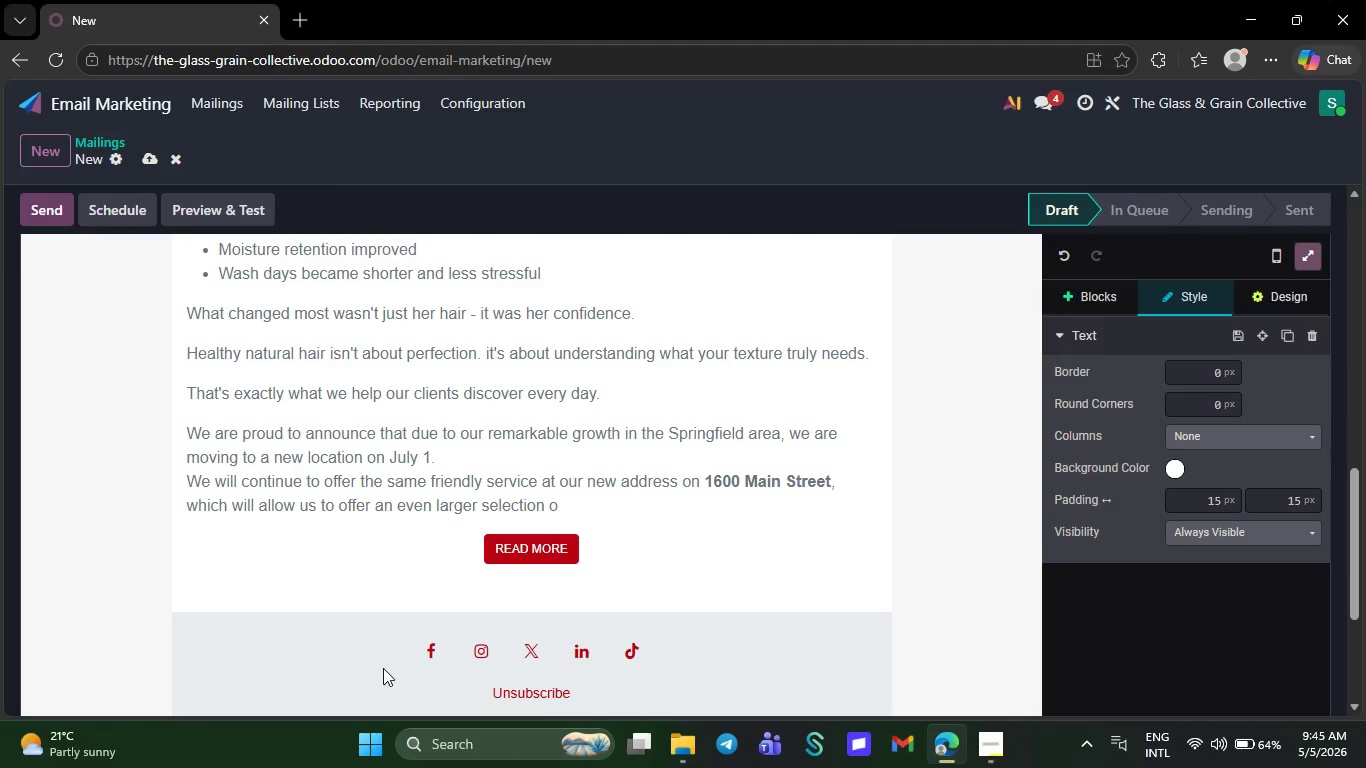 
key(Backspace)
 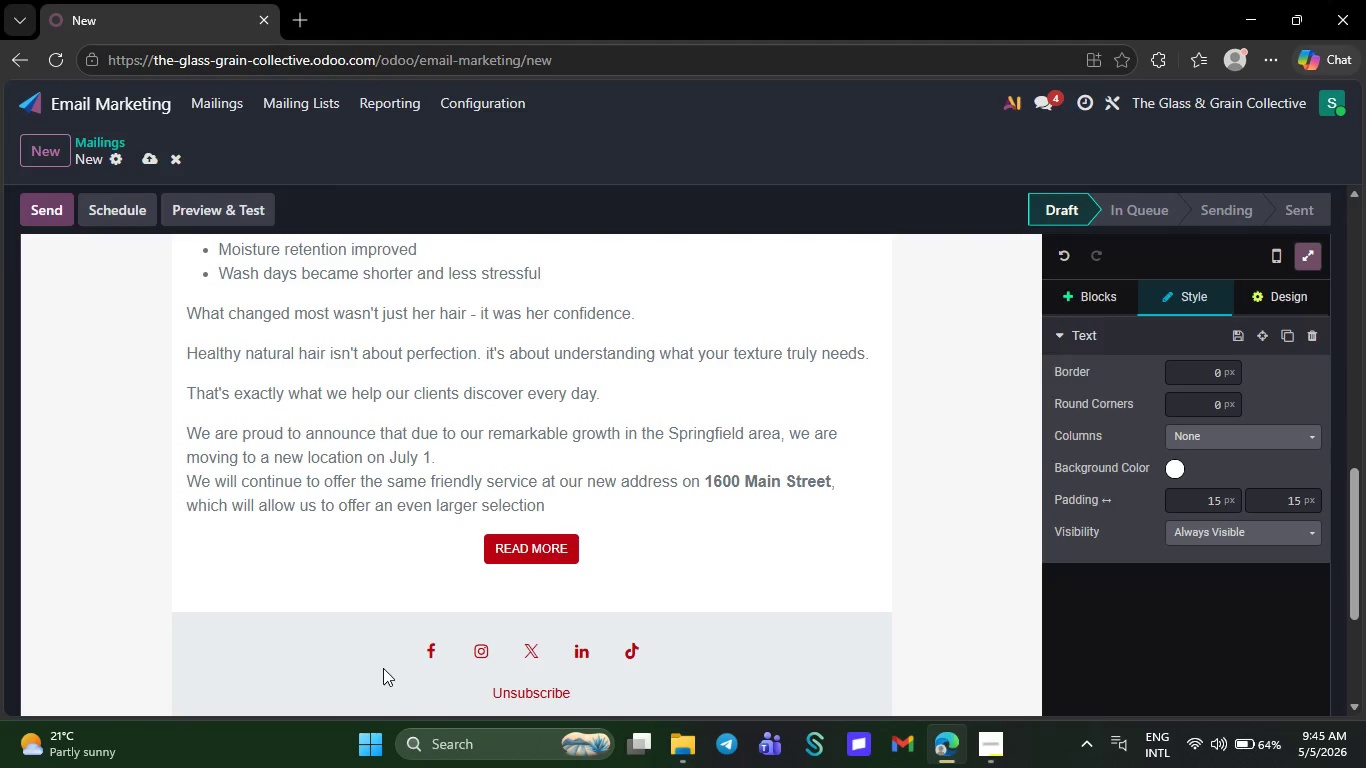 
key(Backspace)
 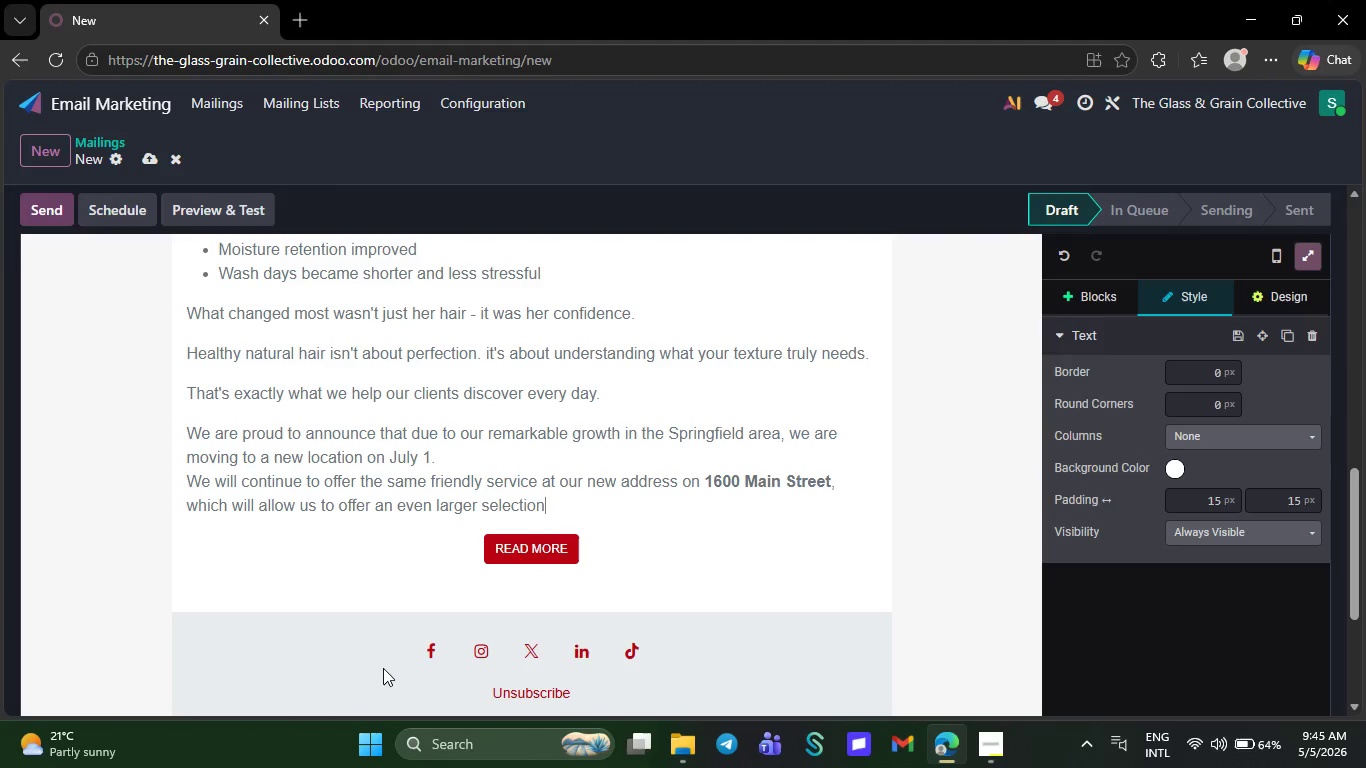 
key(Backspace)
 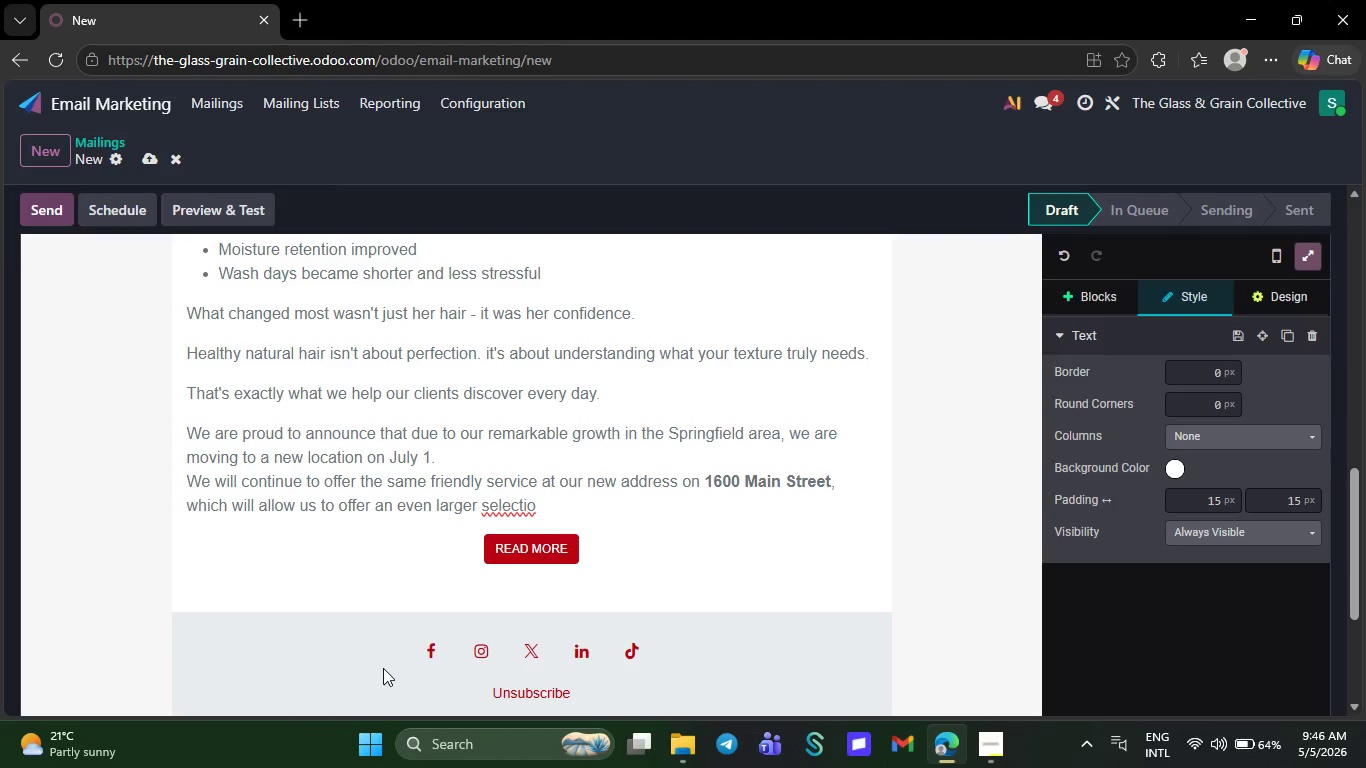 
key(Backspace)
 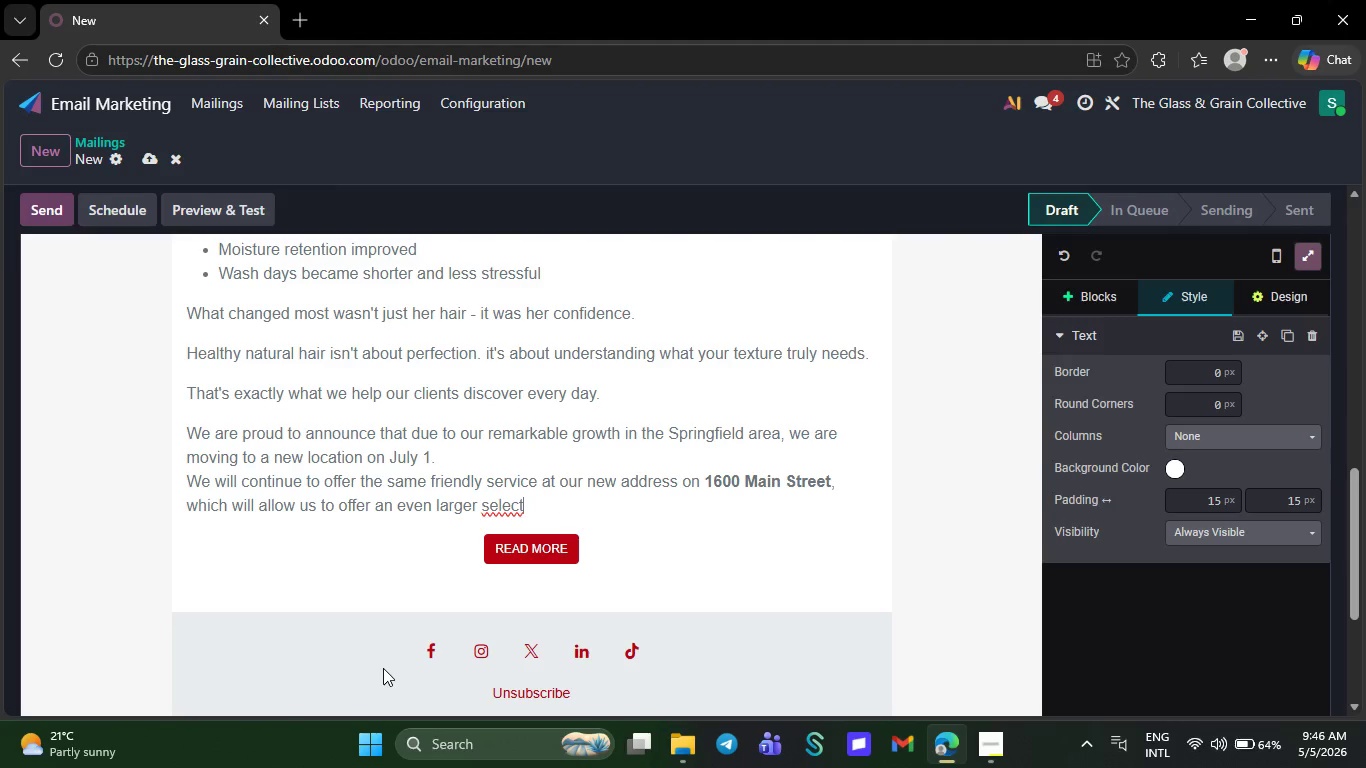 
key(Backspace)
 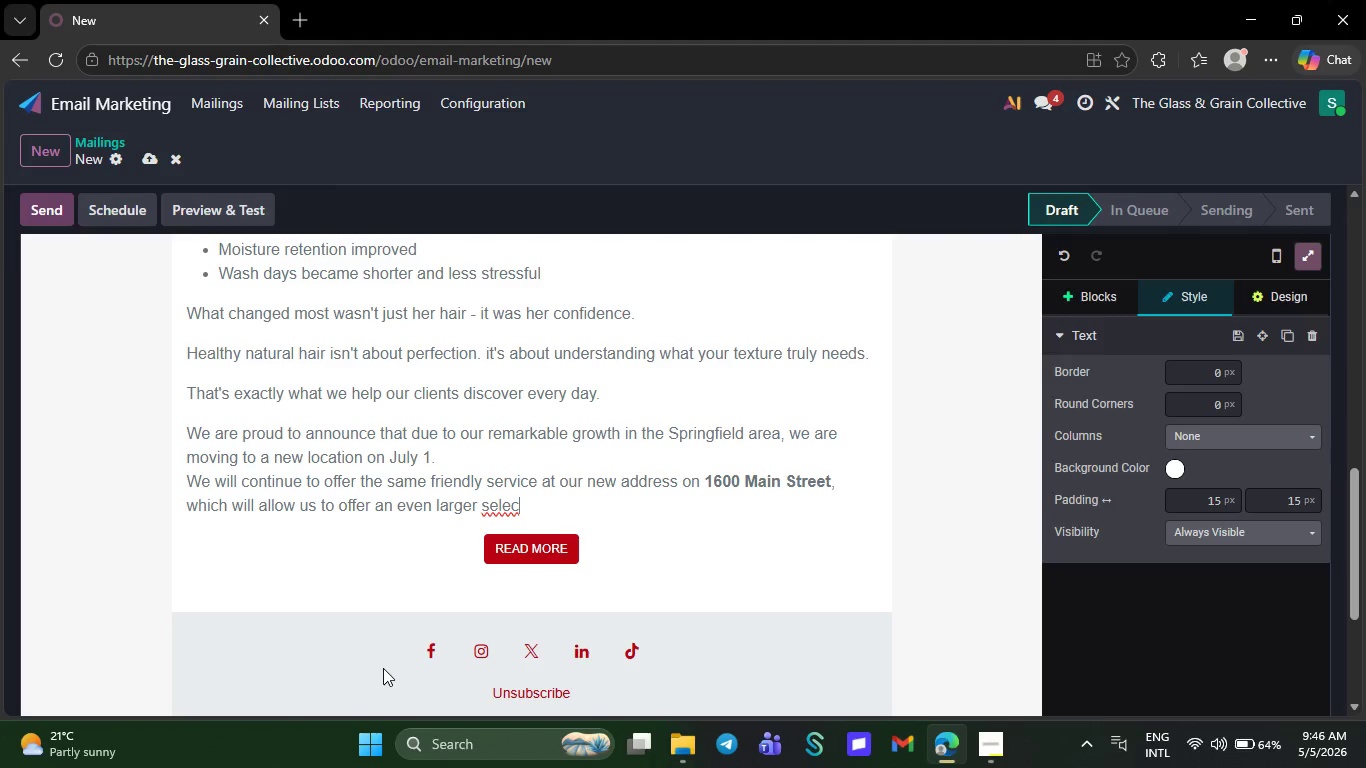 
key(Backspace)
 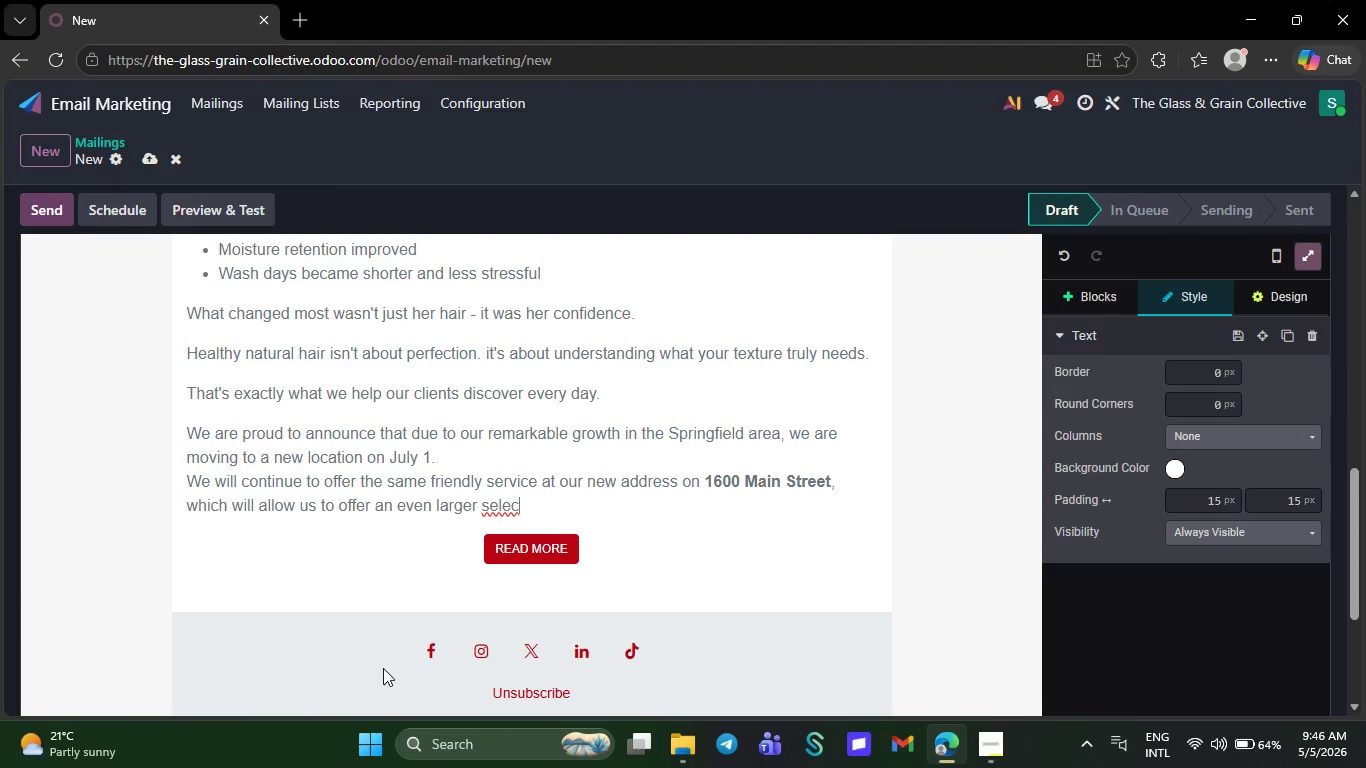 
key(Backspace)
 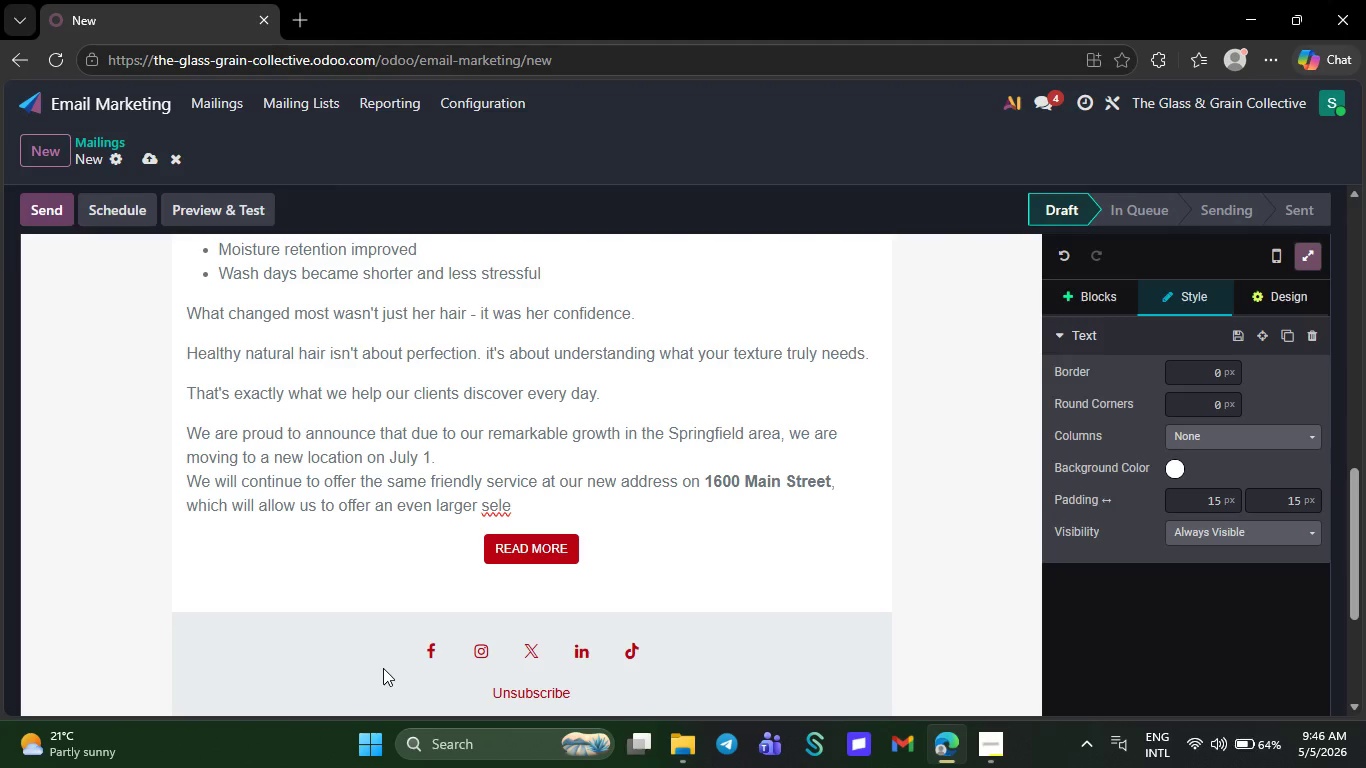 
key(Backspace)
 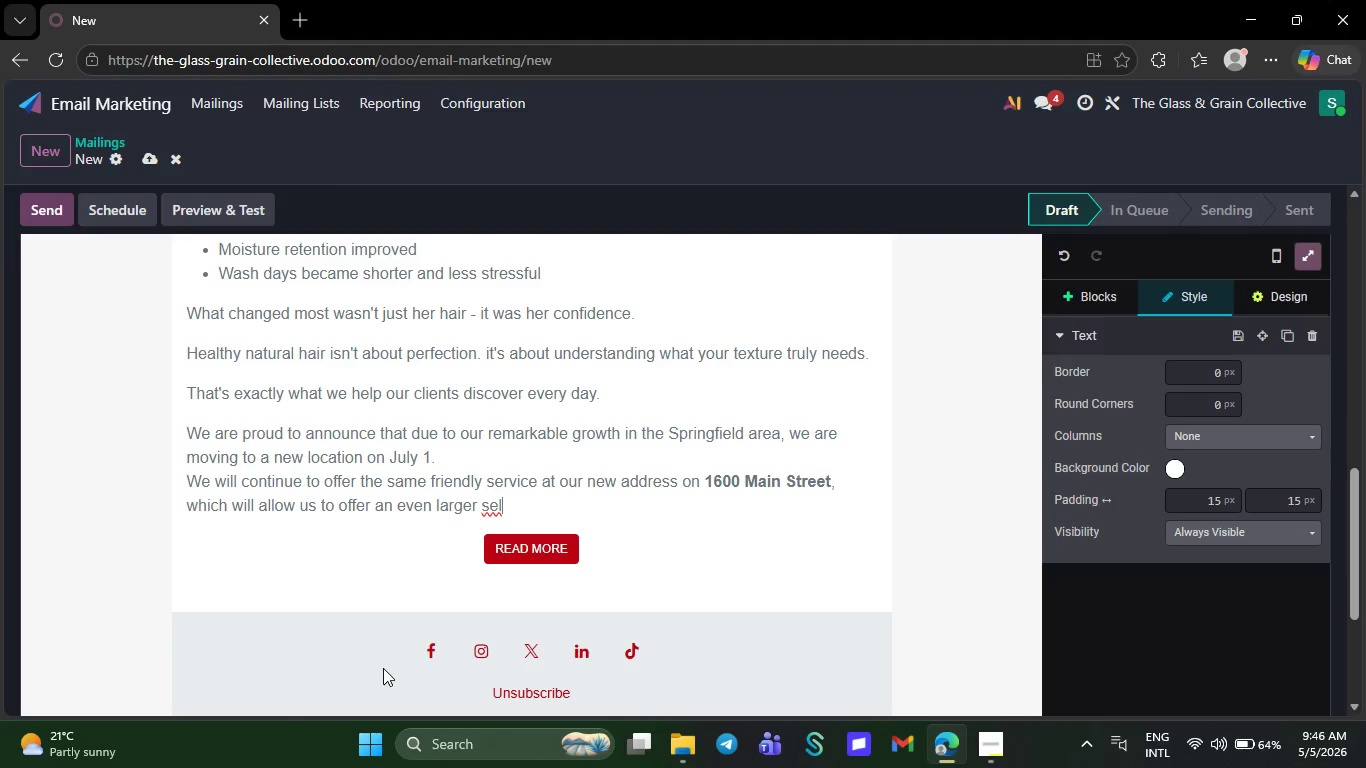 
key(Backspace)
 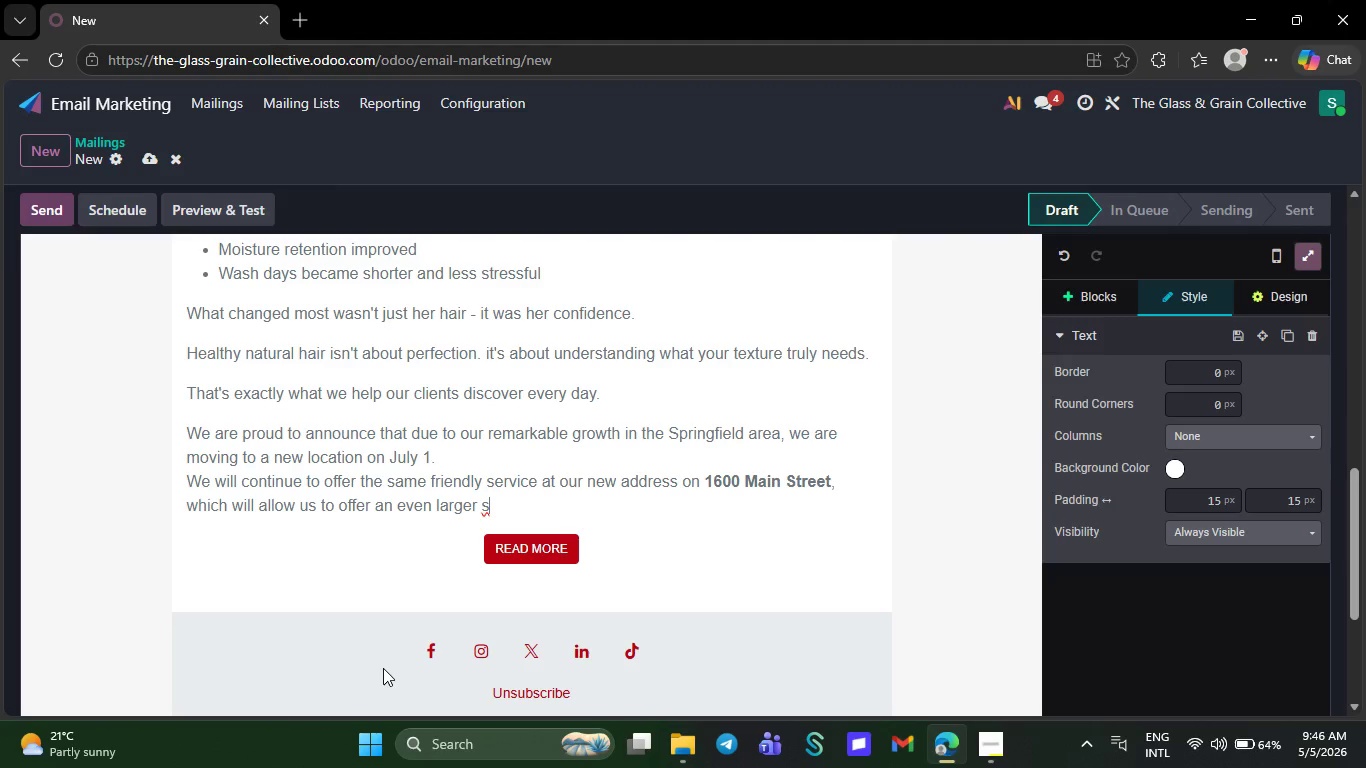 
key(Backspace)
 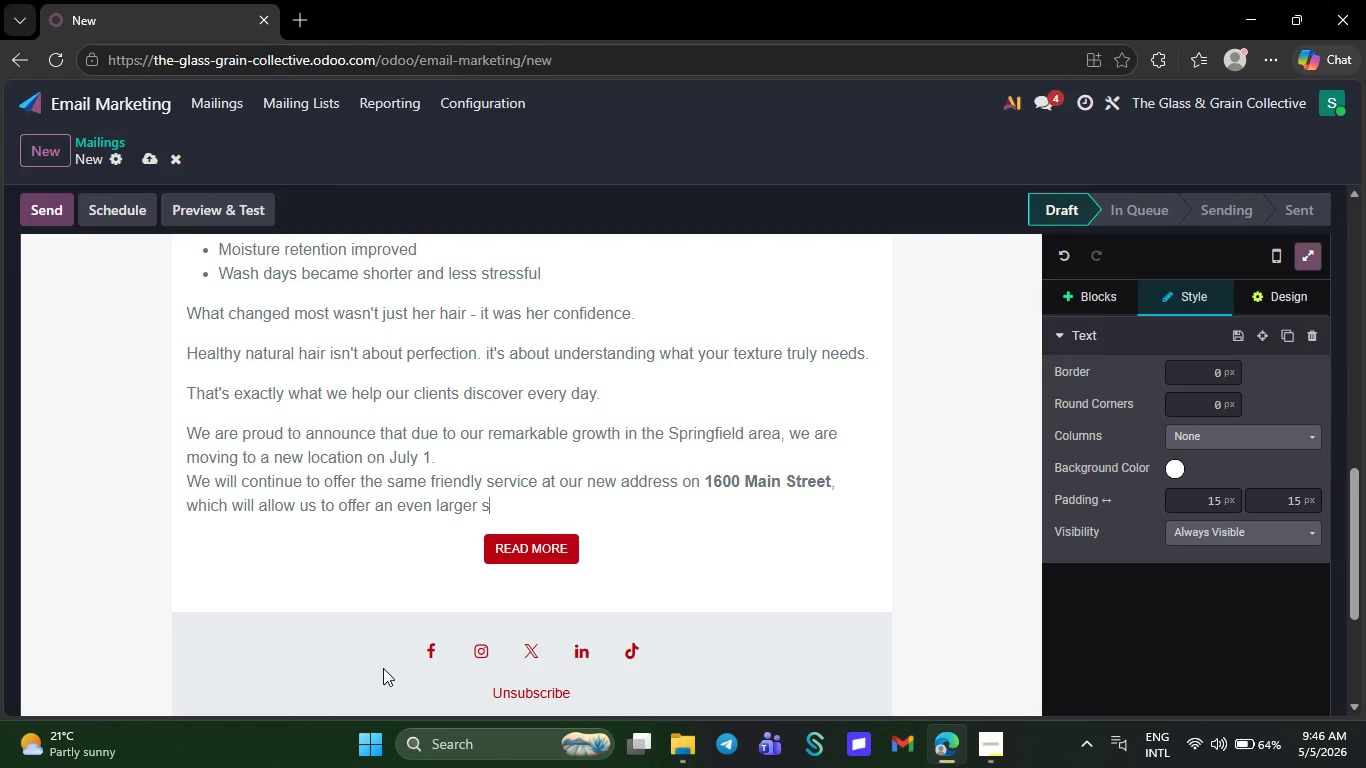 
key(Backspace)
 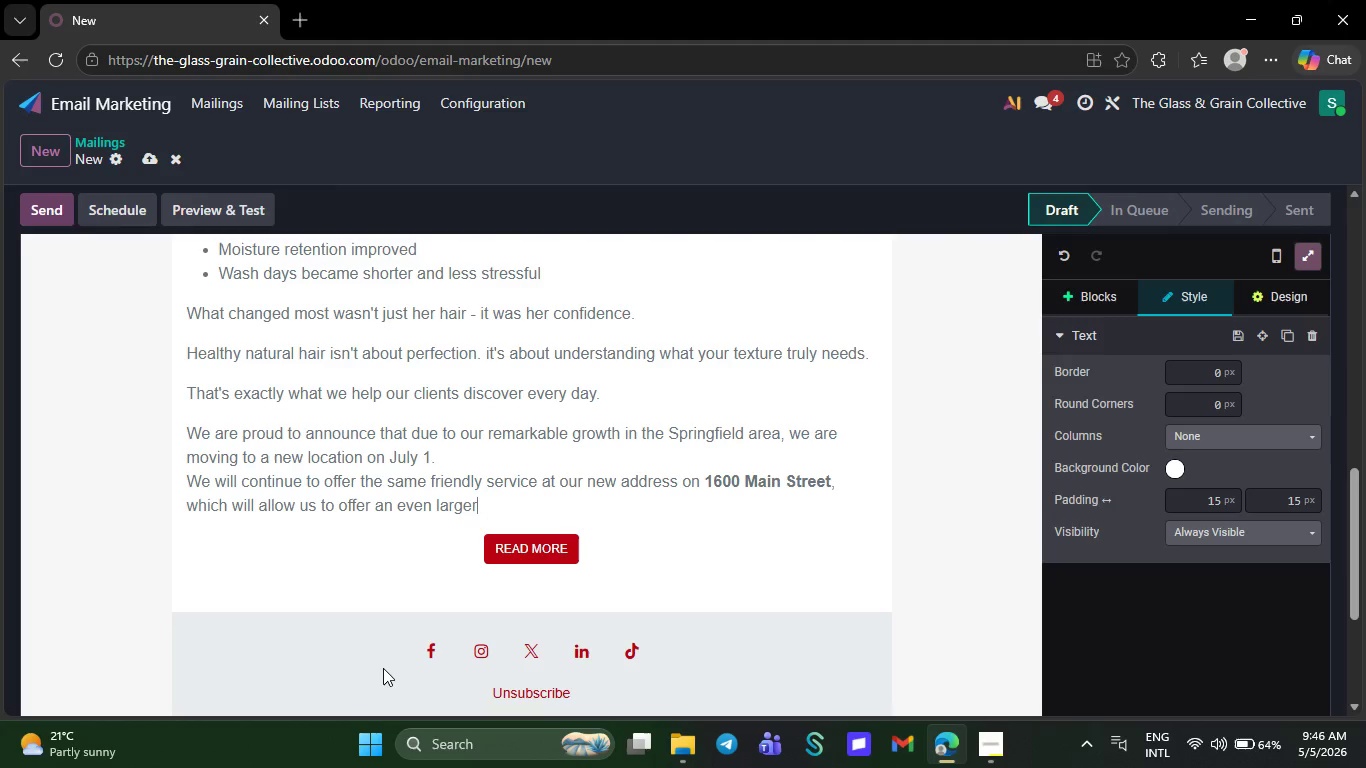 
key(Backspace)
 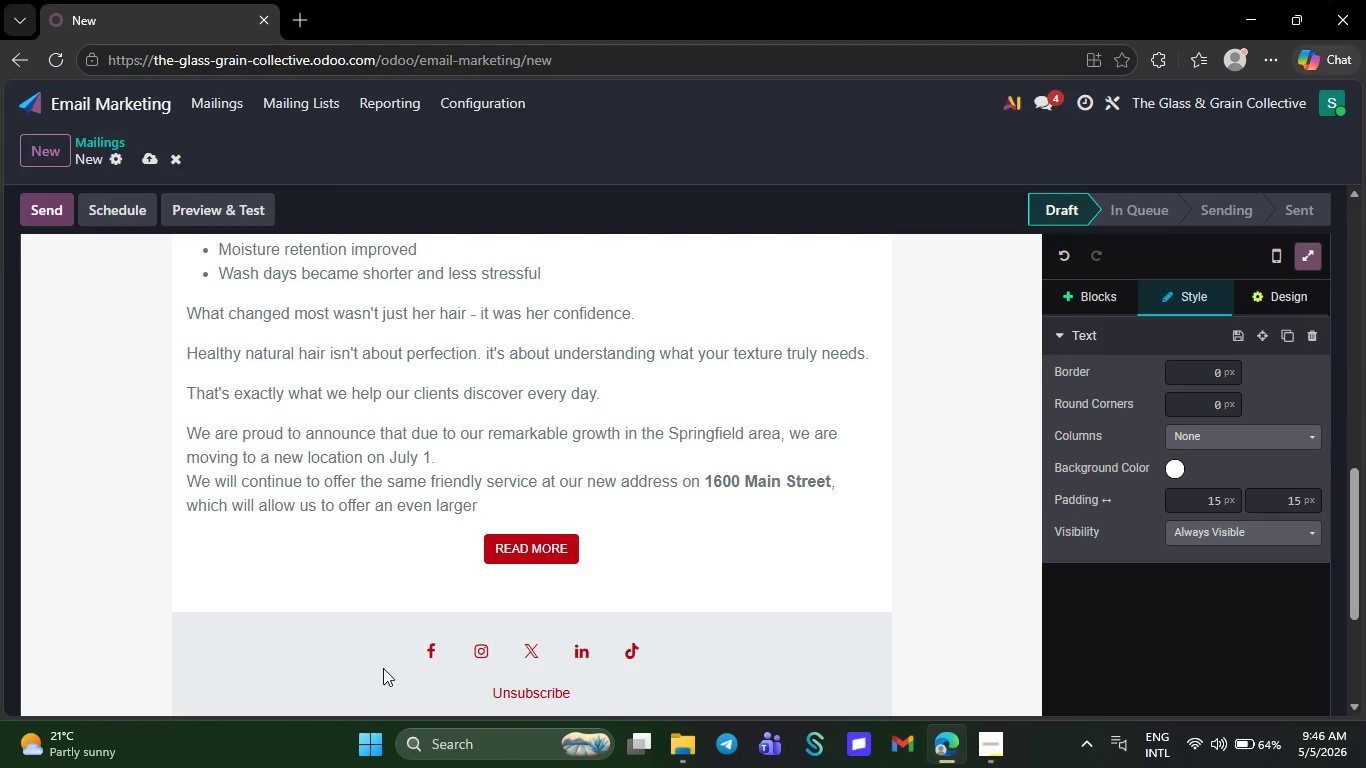 
key(Backspace)
 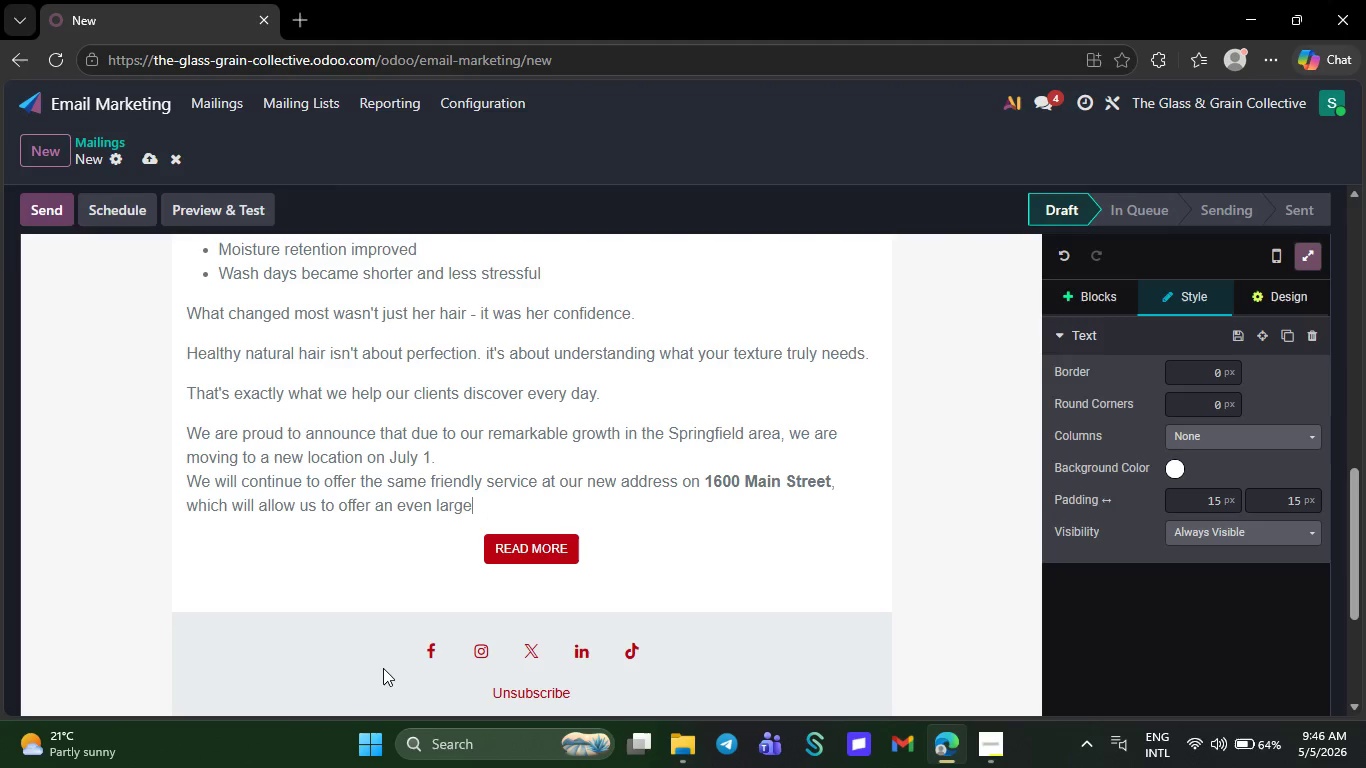 
key(Backspace)
 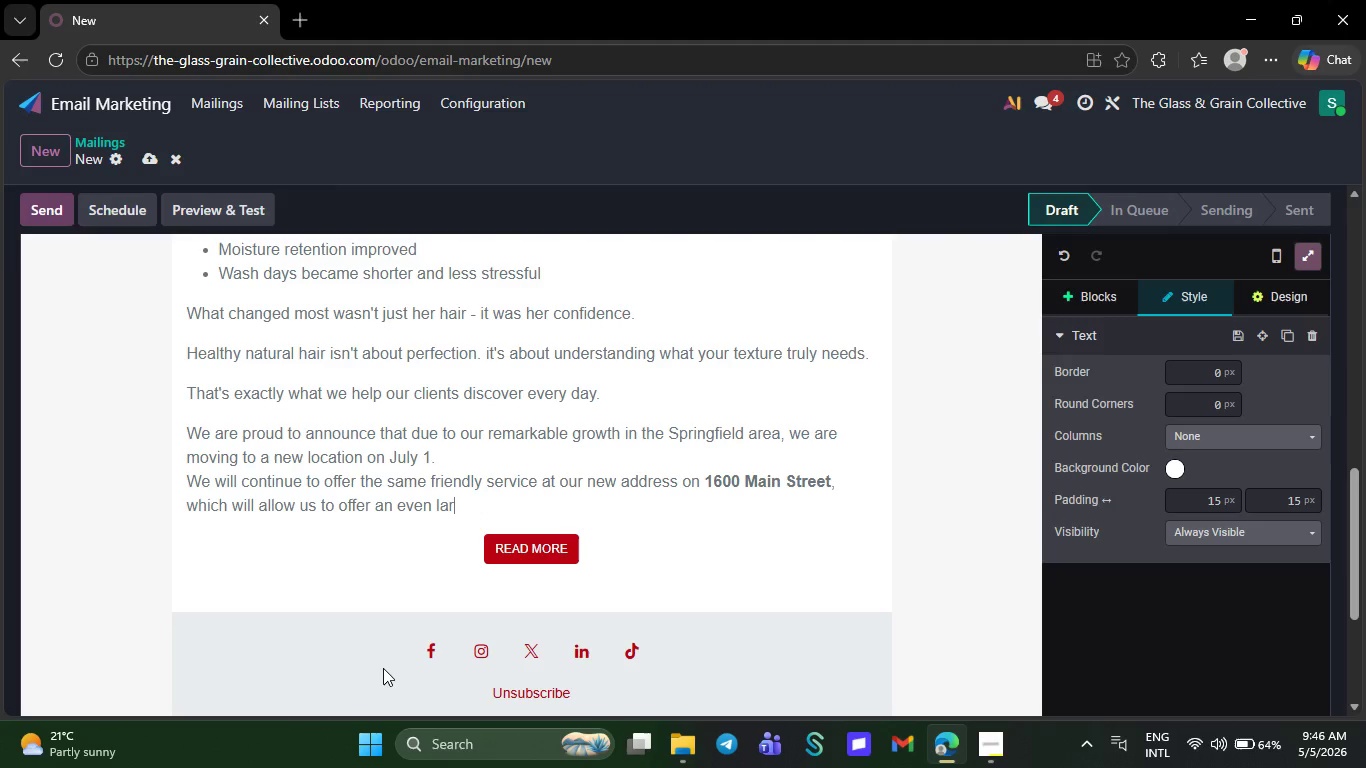 
key(Backspace)
 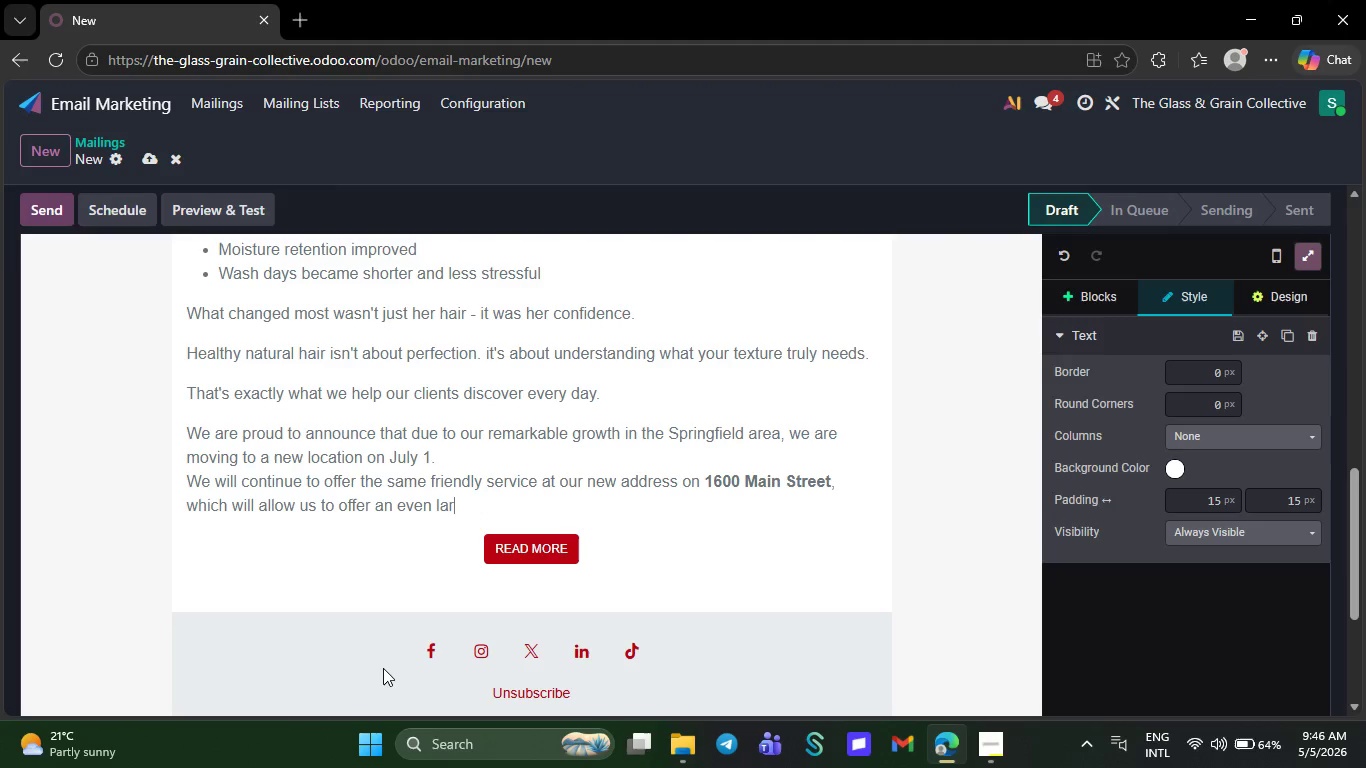 
key(Backspace)
 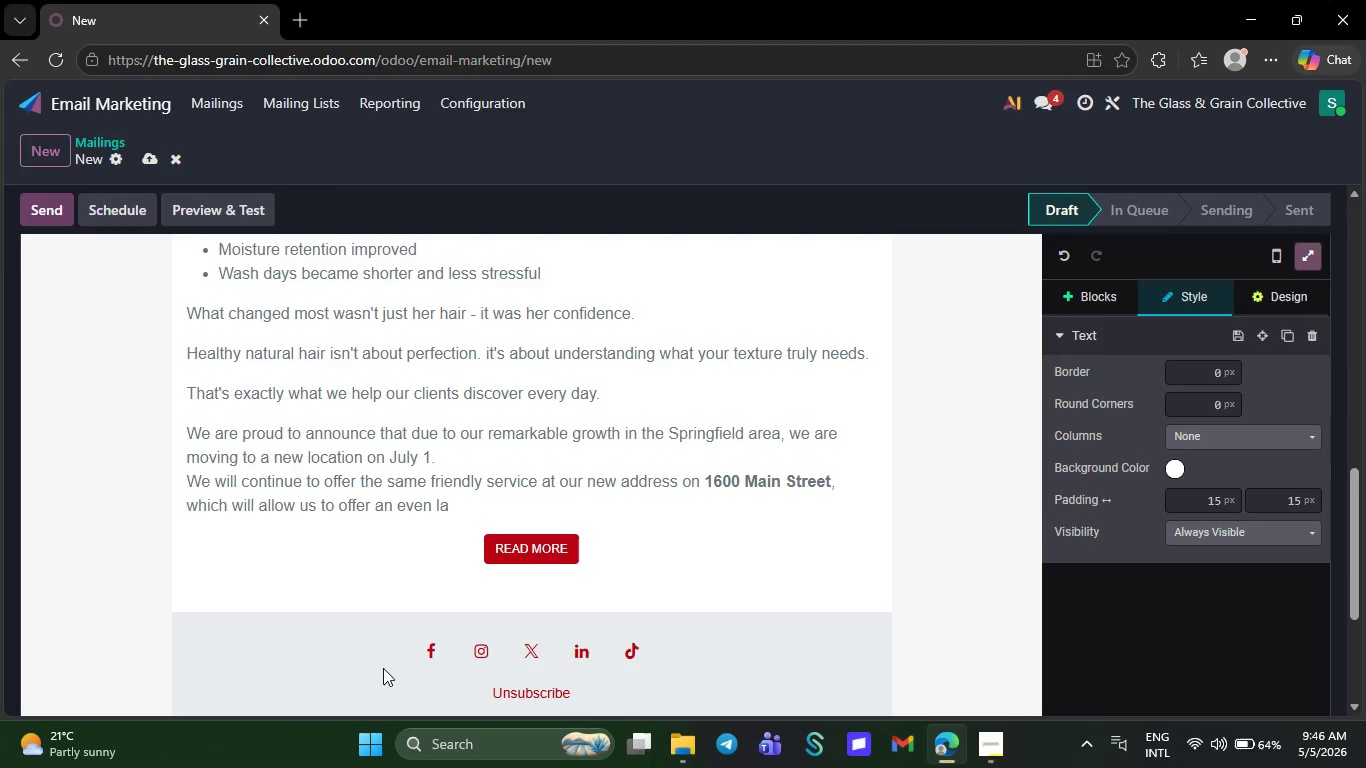 
key(Backspace)
 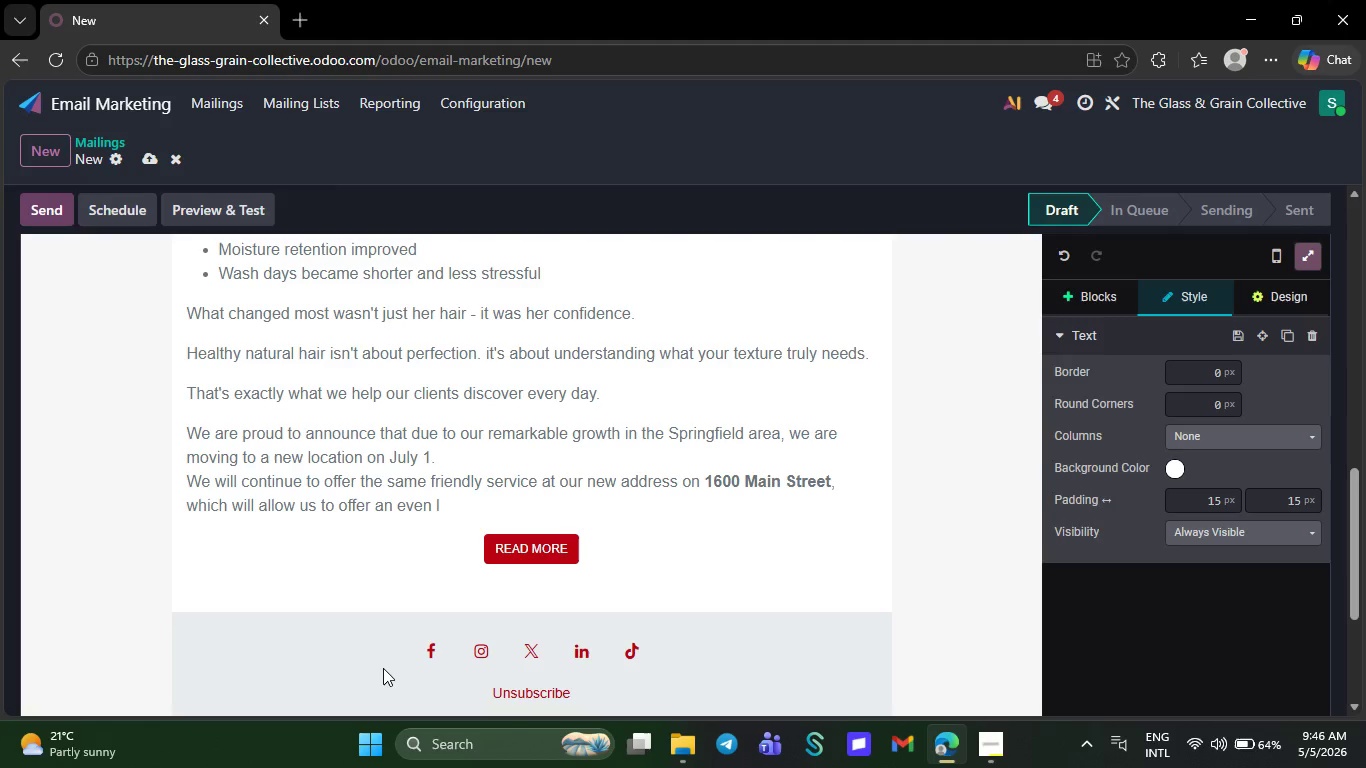 
key(Backspace)
 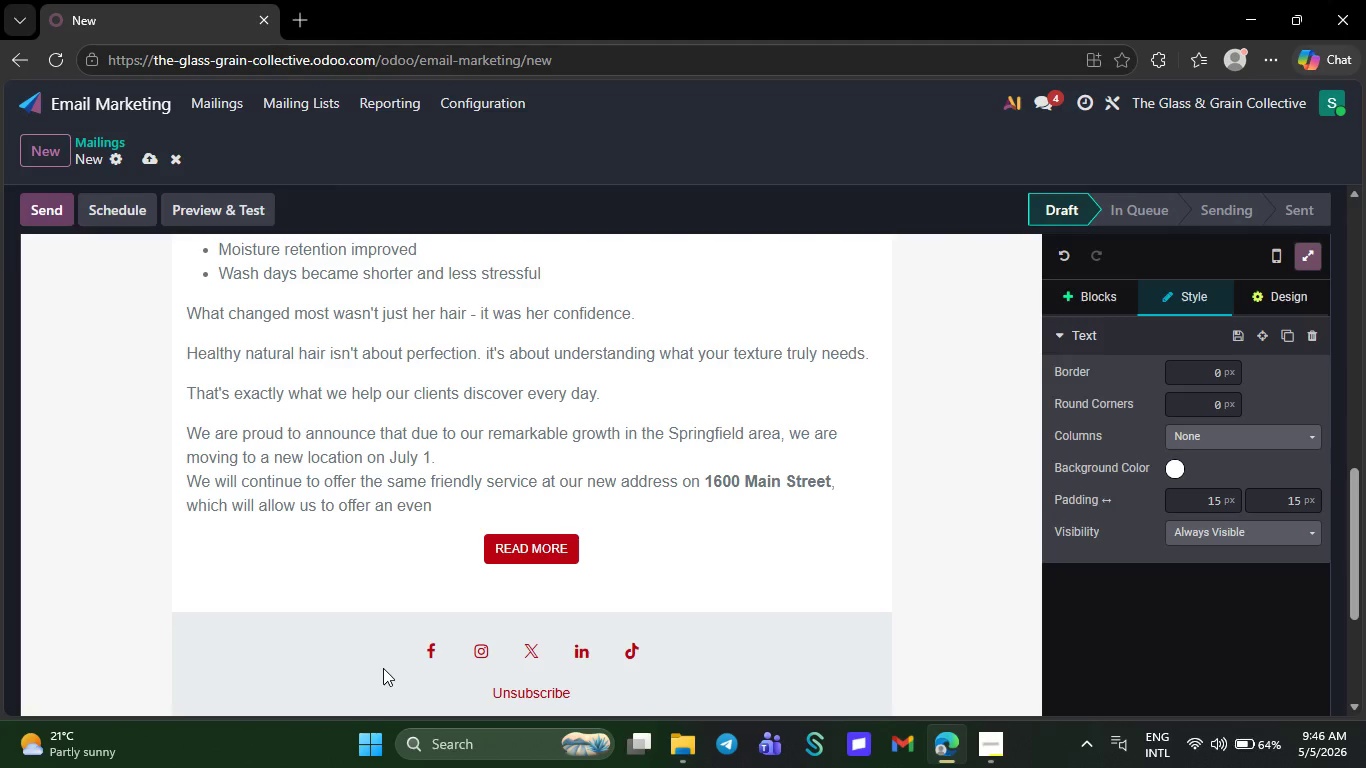 
key(Backspace)
 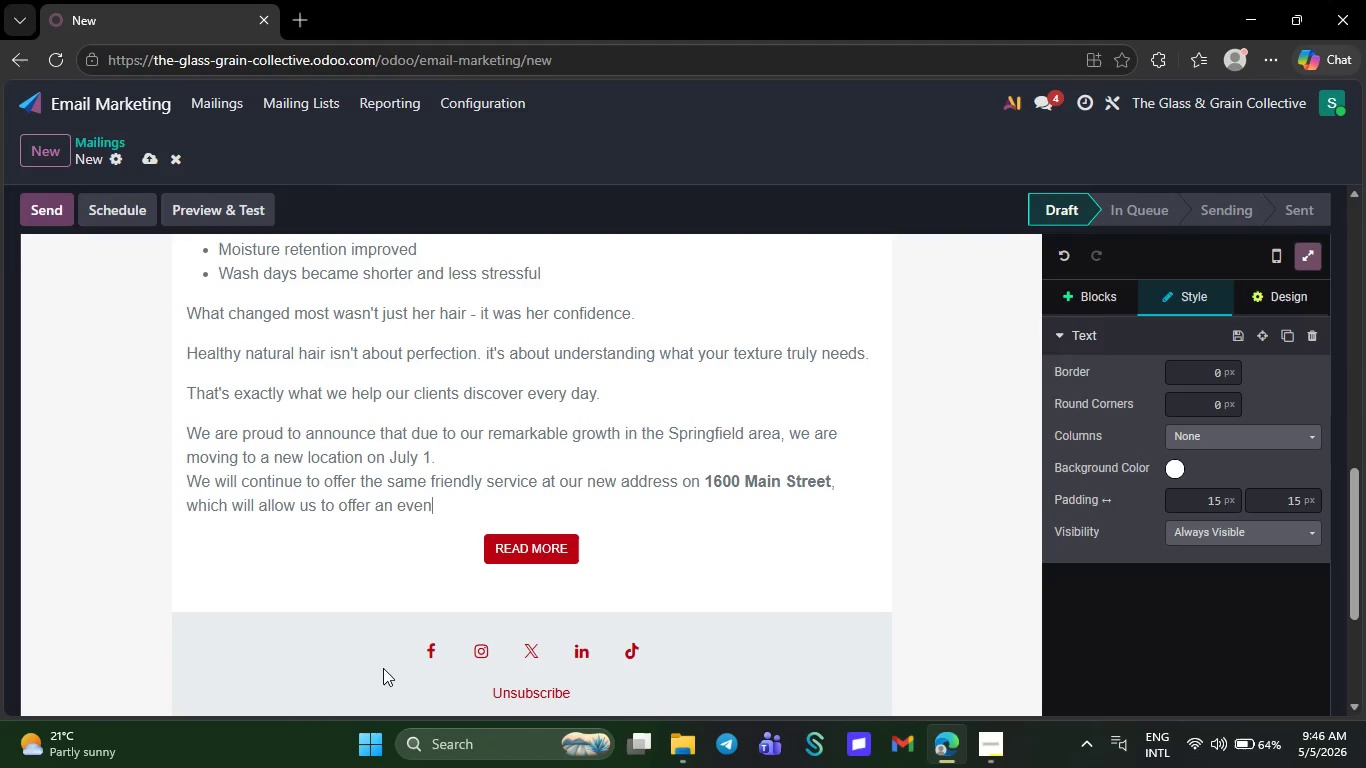 
key(Backspace)
 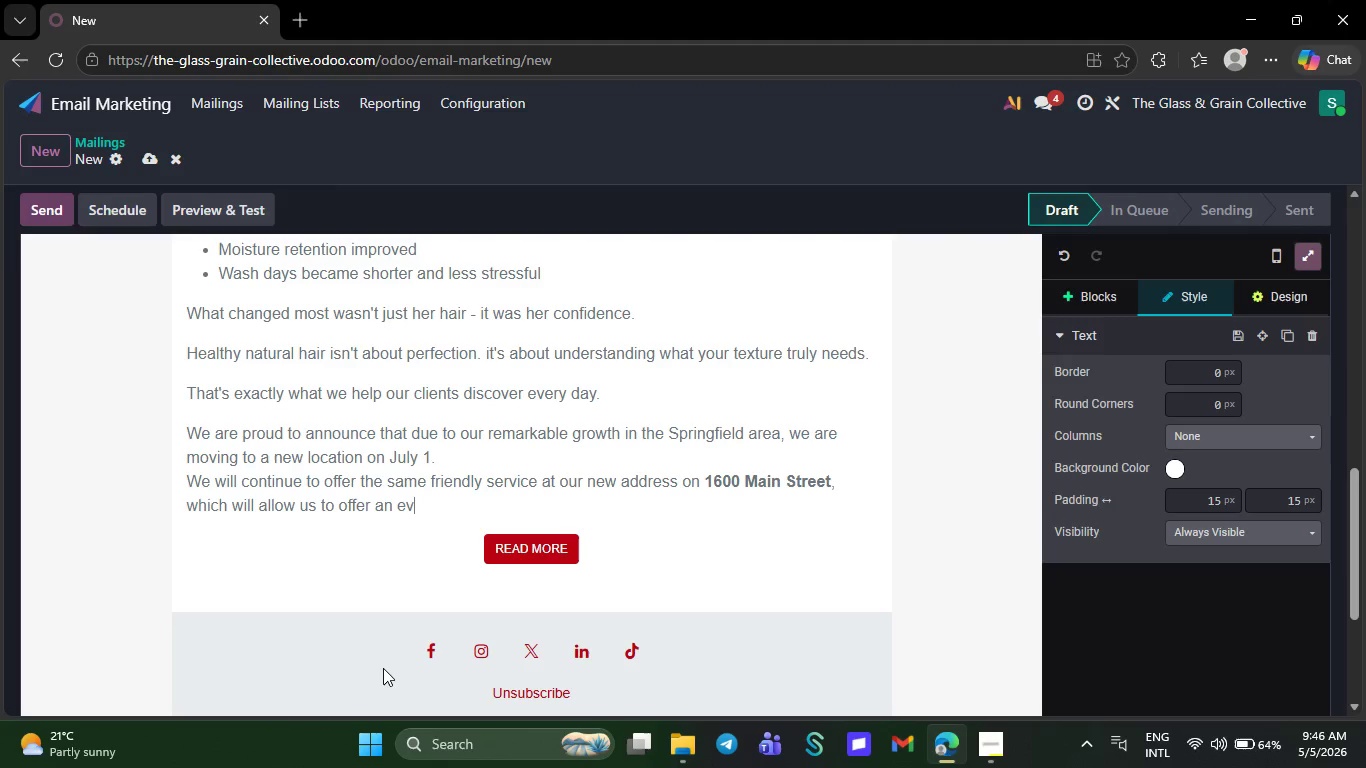 
key(Backspace)
 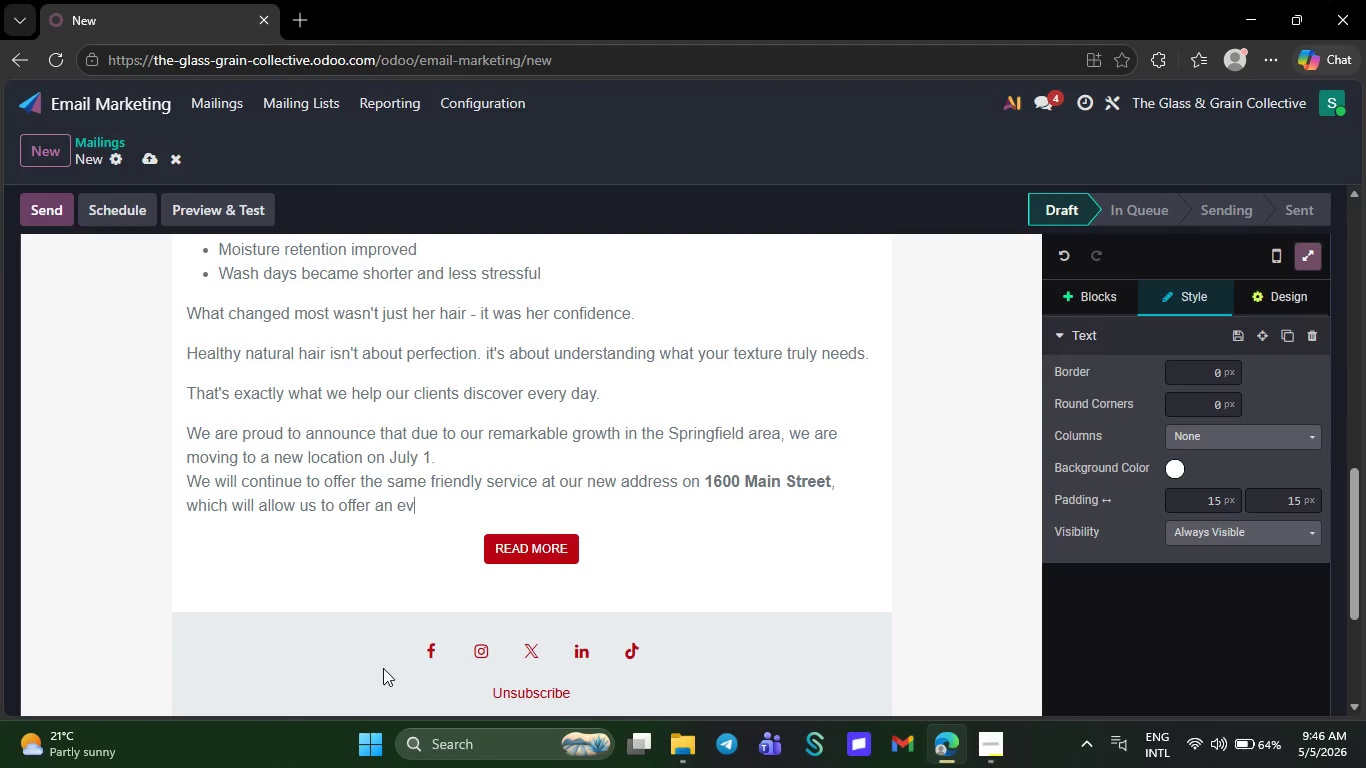 
key(Backspace)
 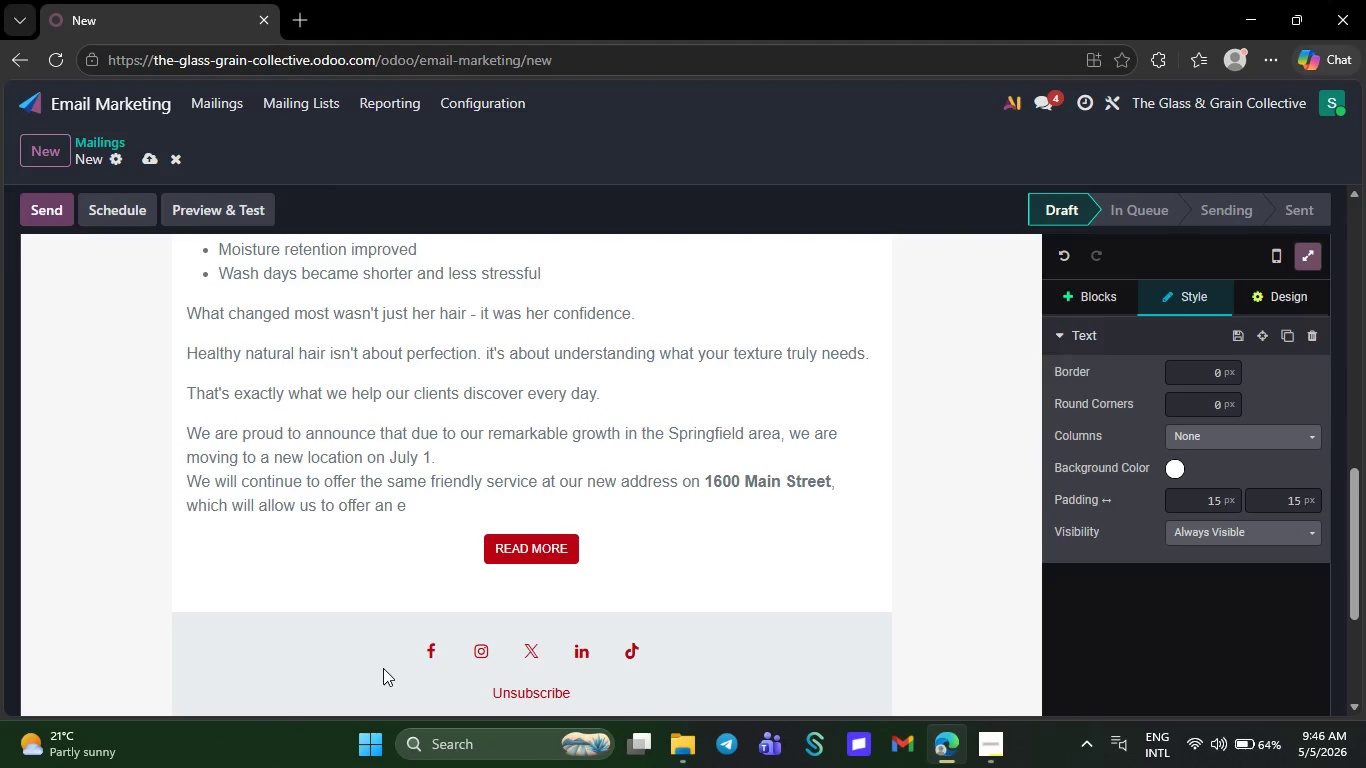 
key(Backspace)
 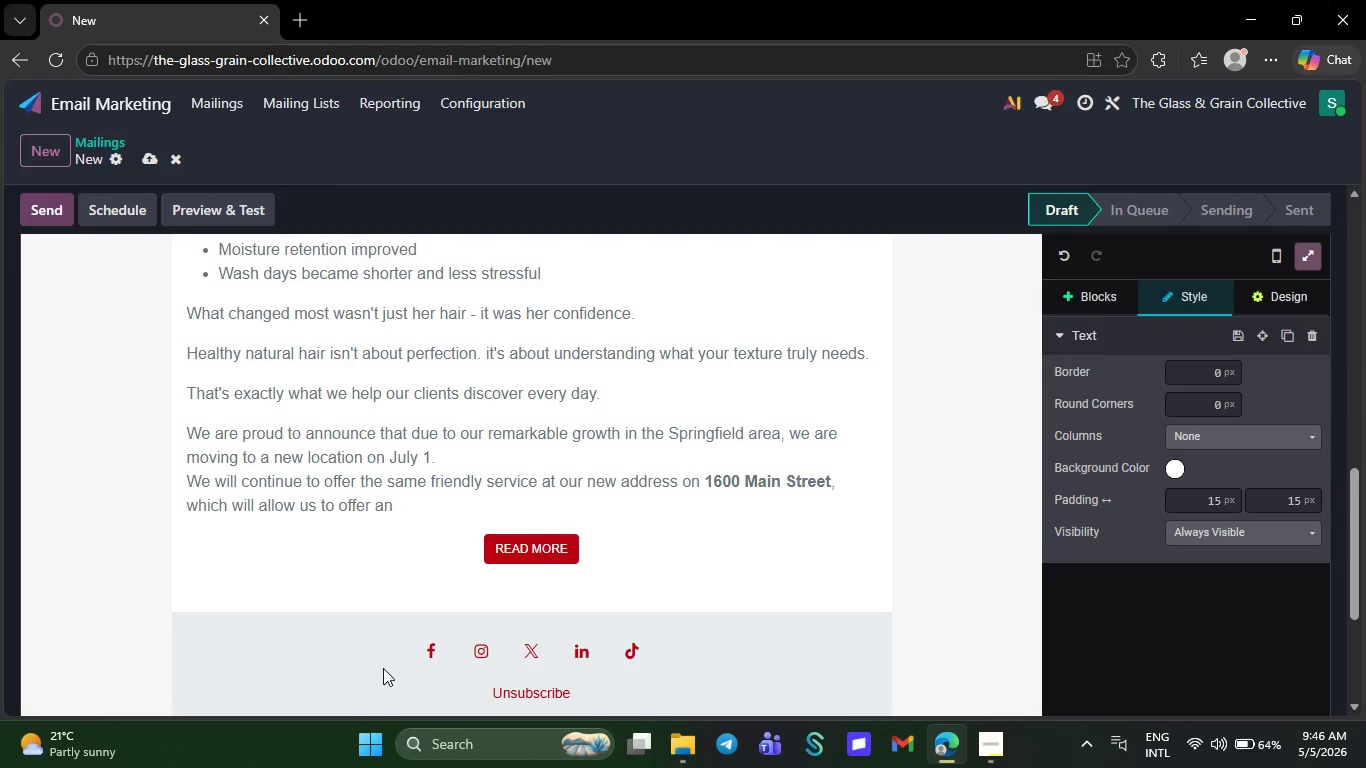 
key(Backspace)
 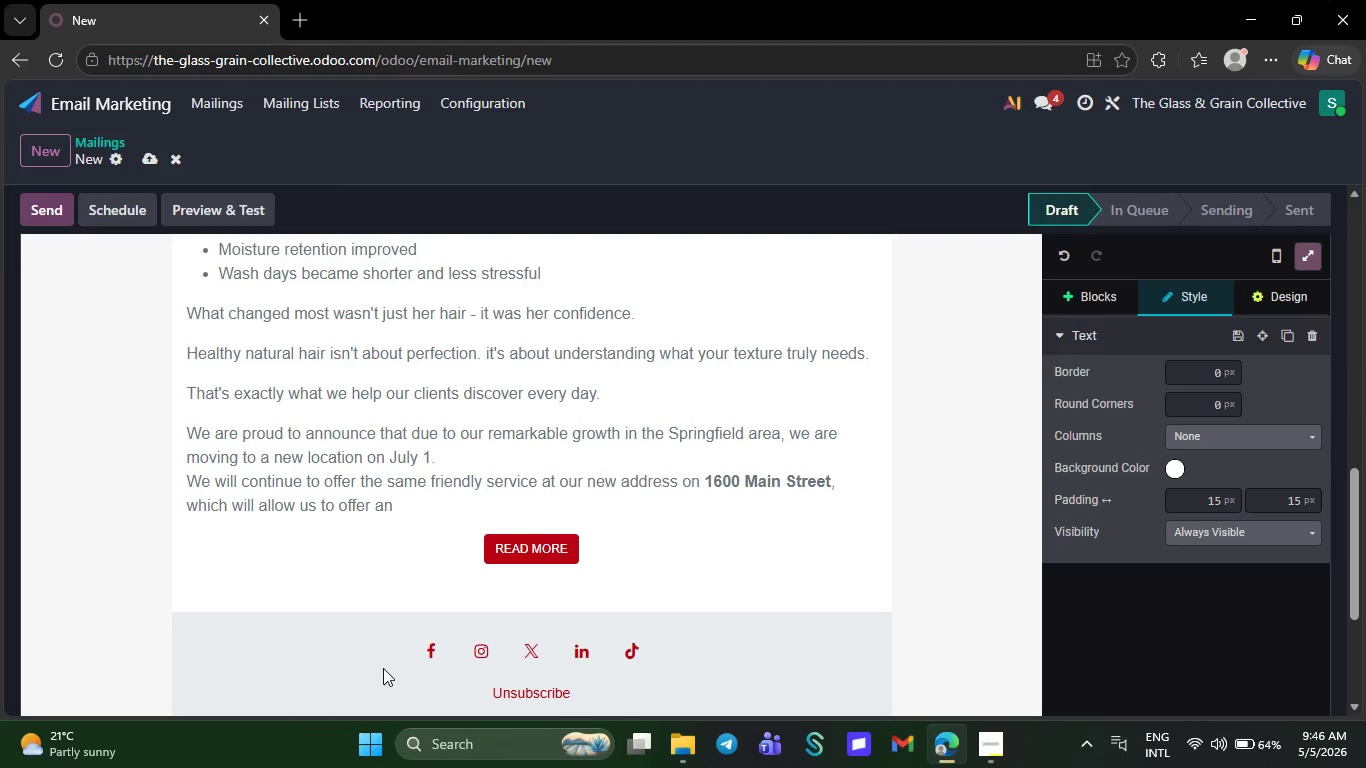 
key(Backspace)
 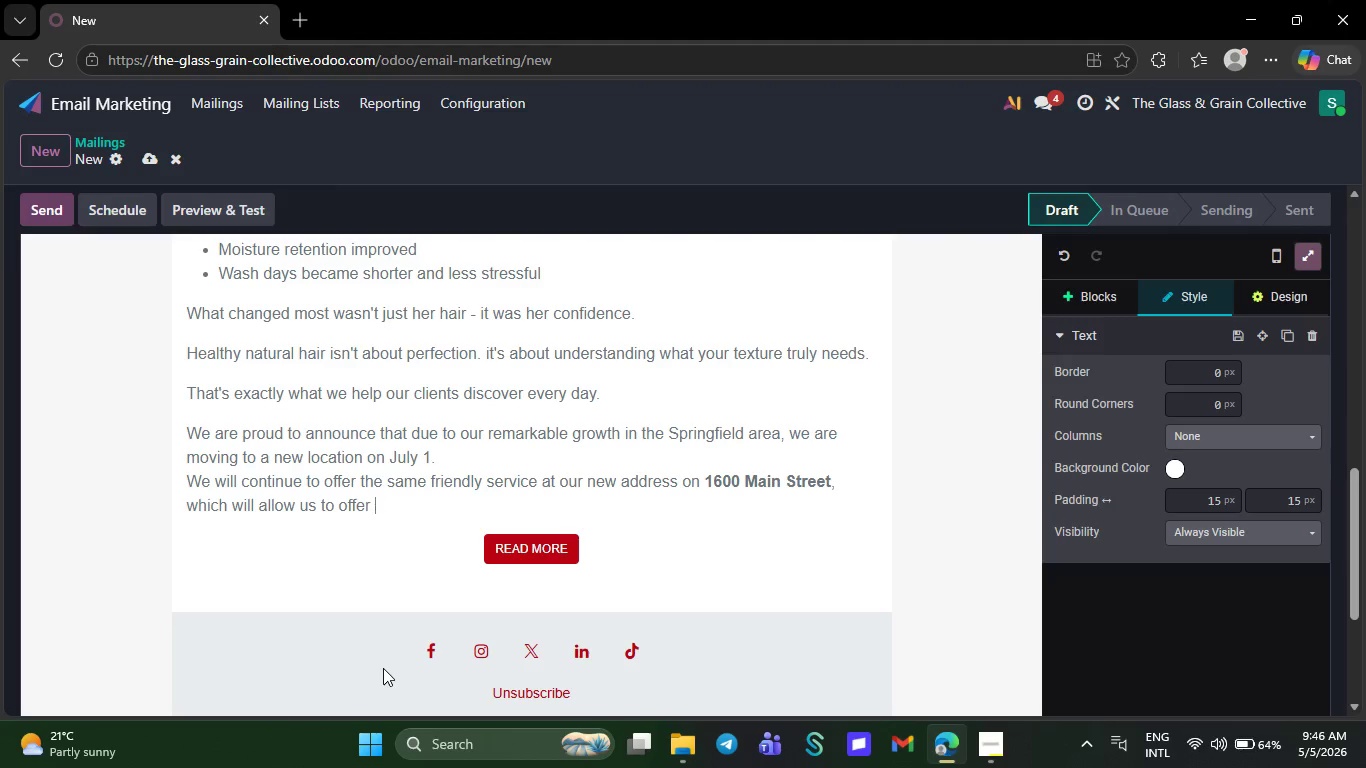 
key(Backspace)
 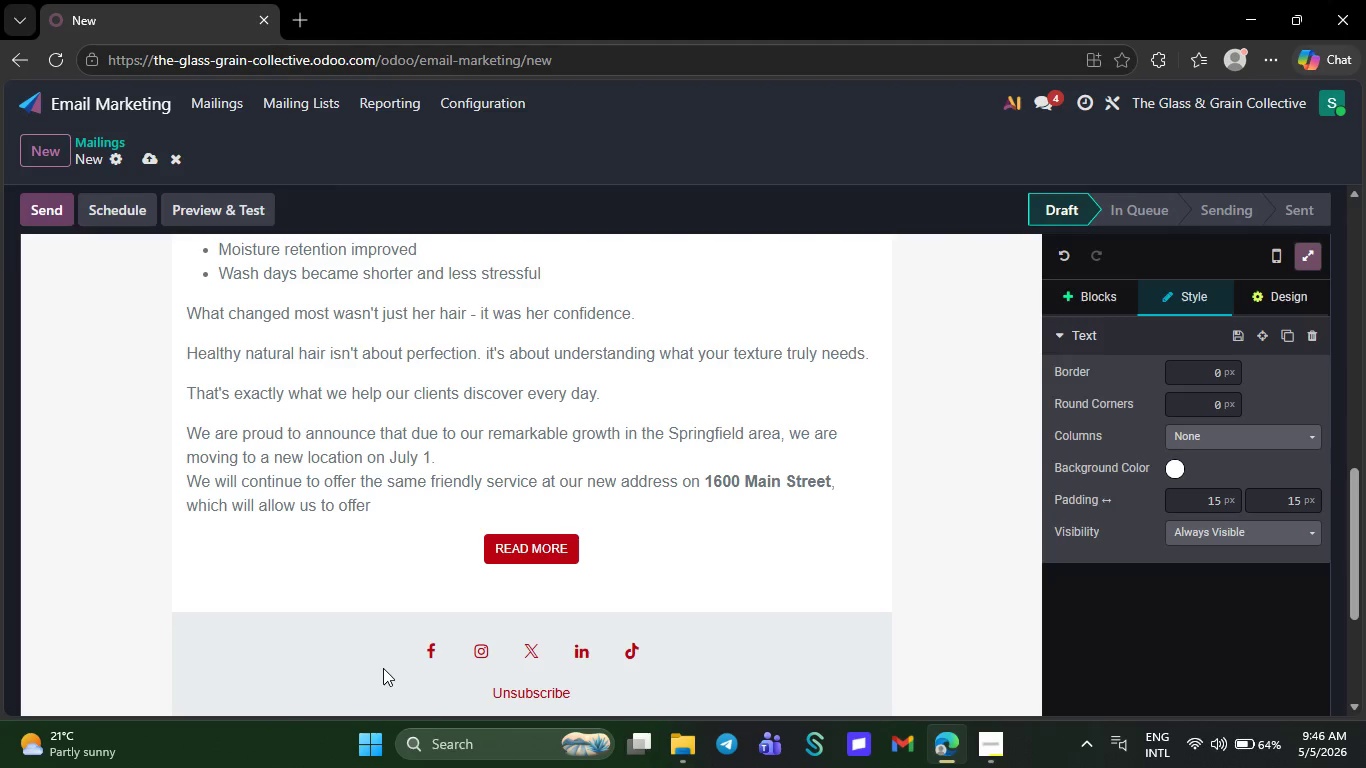 
key(Backspace)
 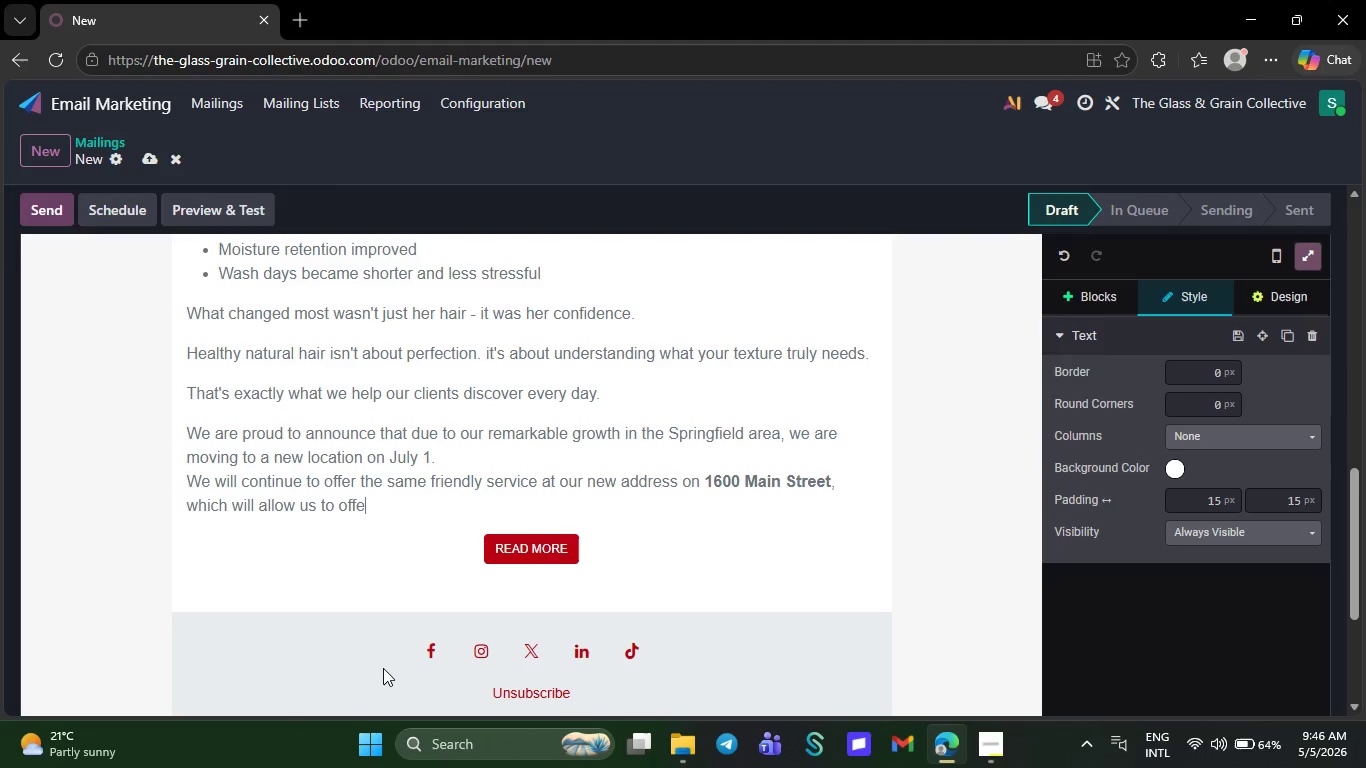 
key(Backspace)
 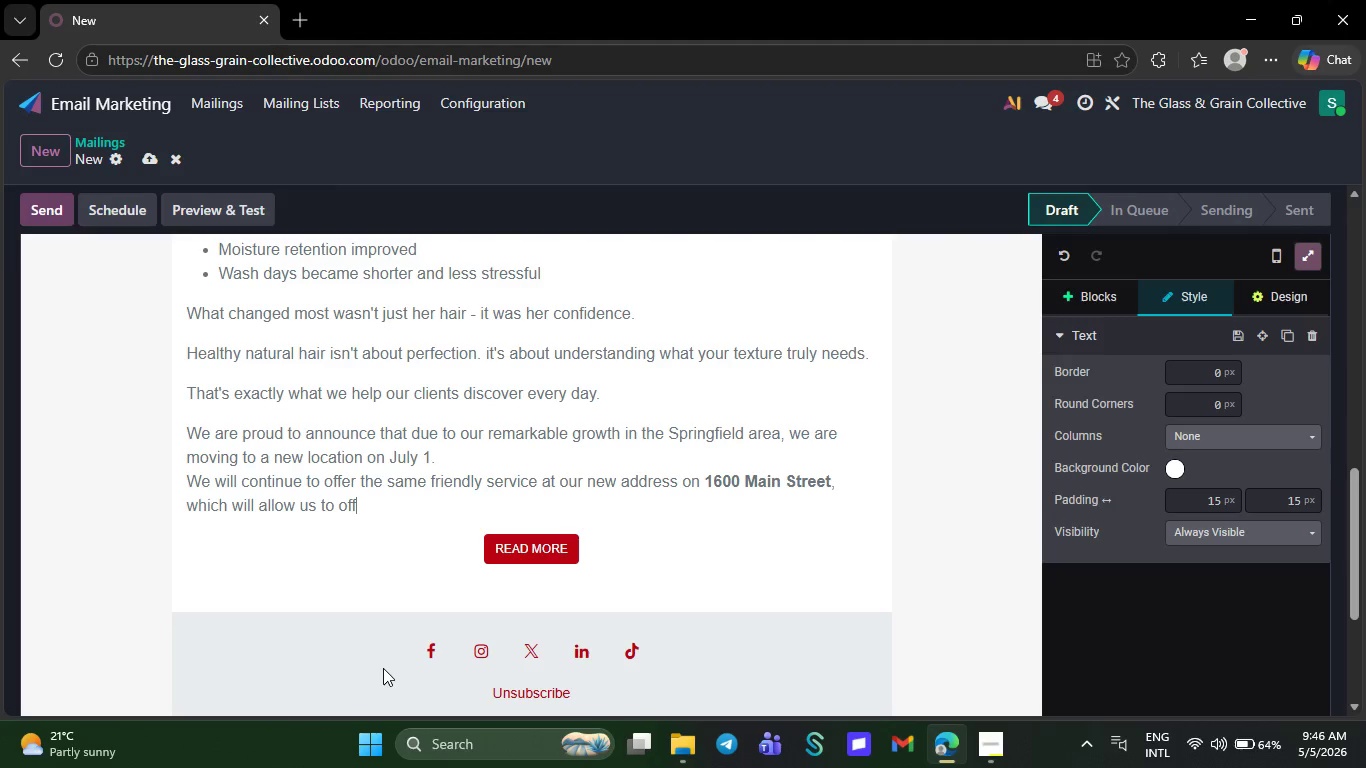 
key(Backspace)
 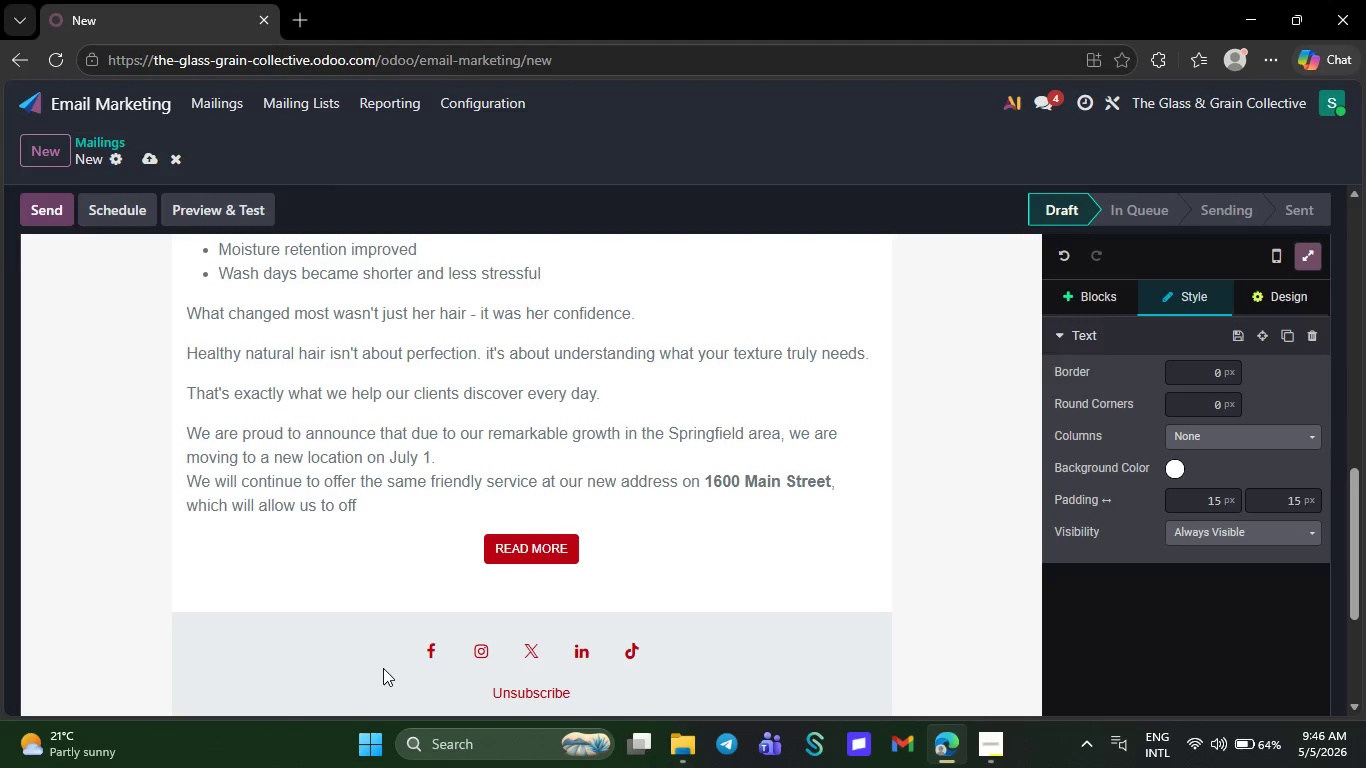 
key(Backspace)
 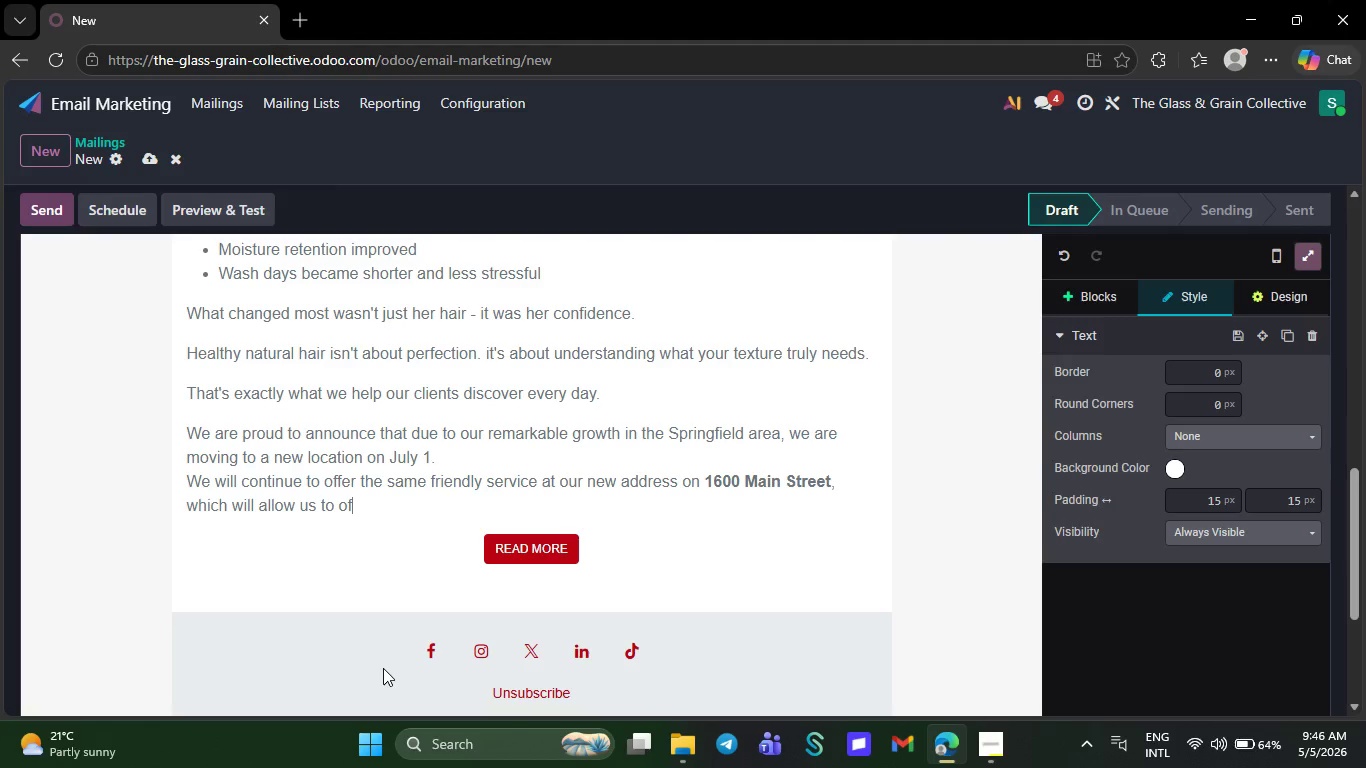 
key(Backspace)
 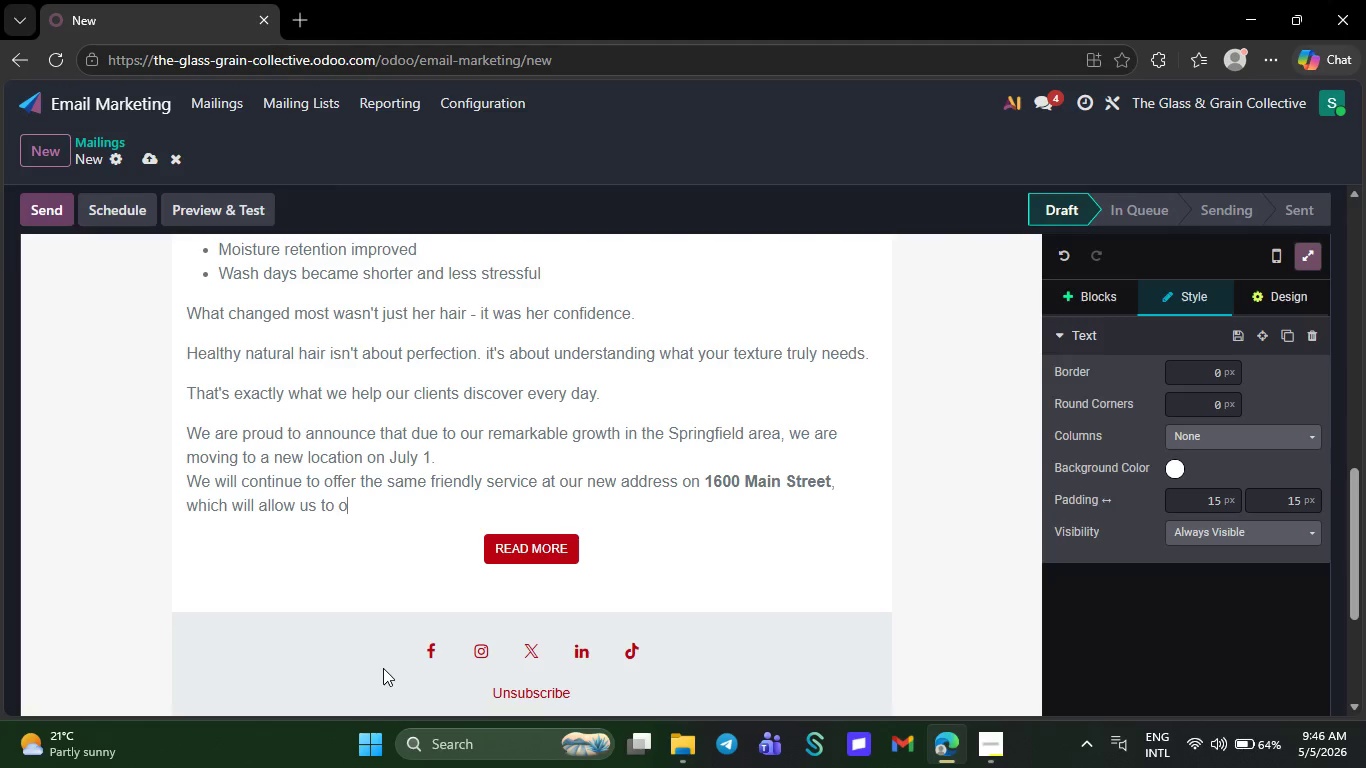 
key(Backspace)
 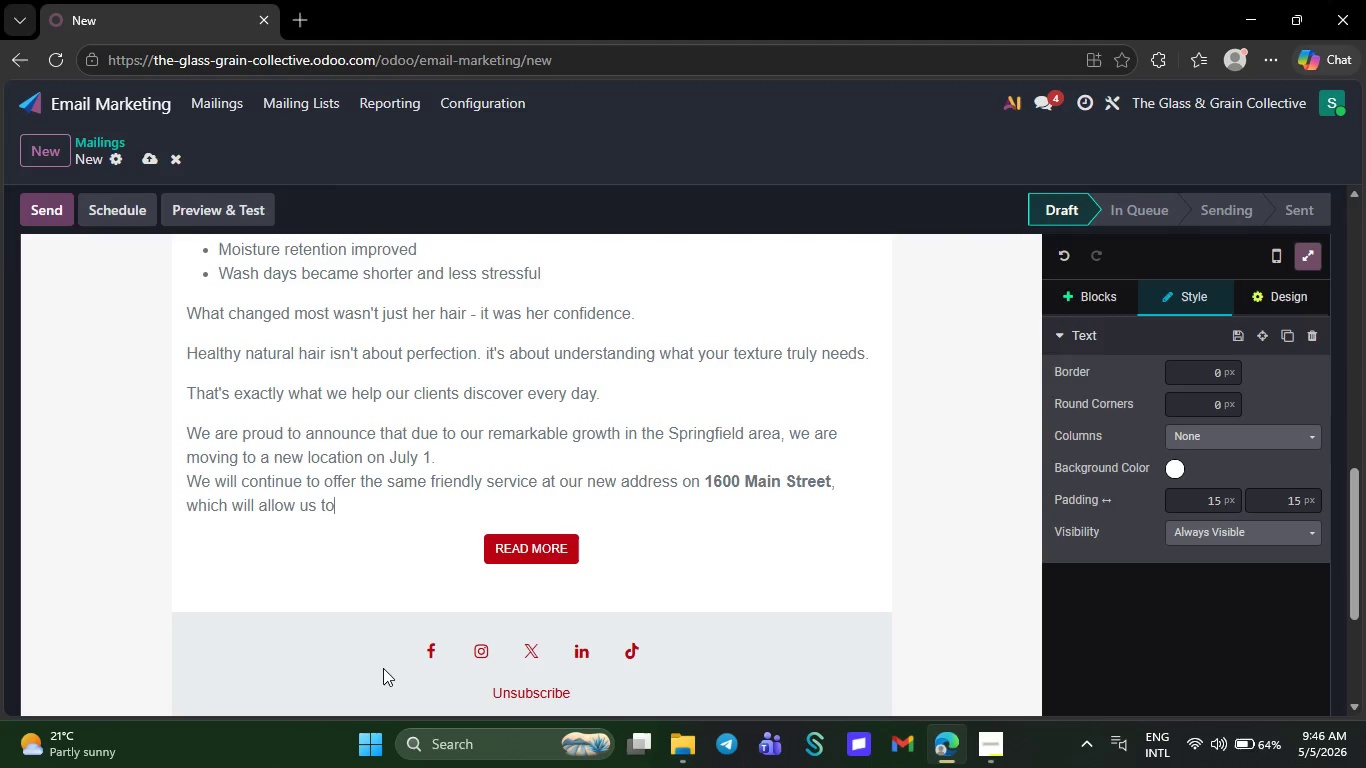 
hold_key(key=Backspace, duration=0.31)
 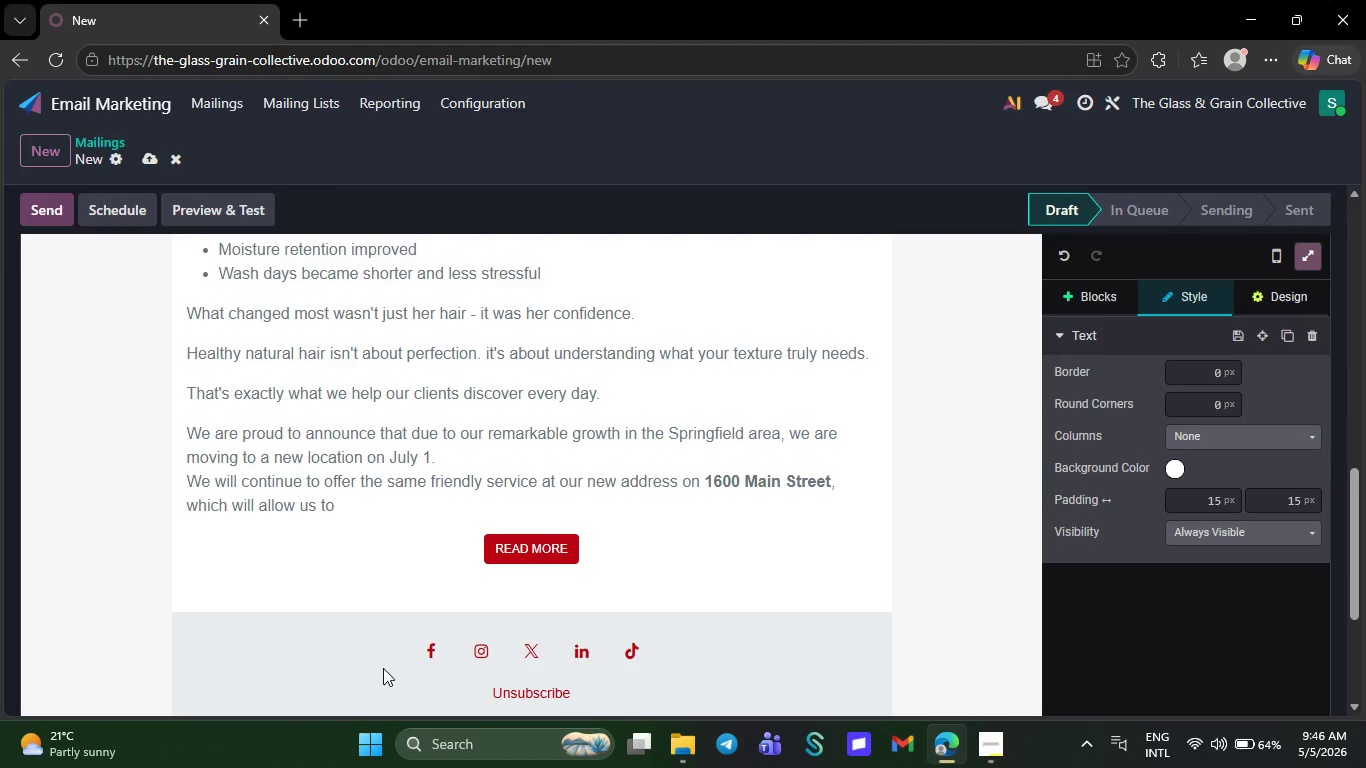 
key(Backspace)
 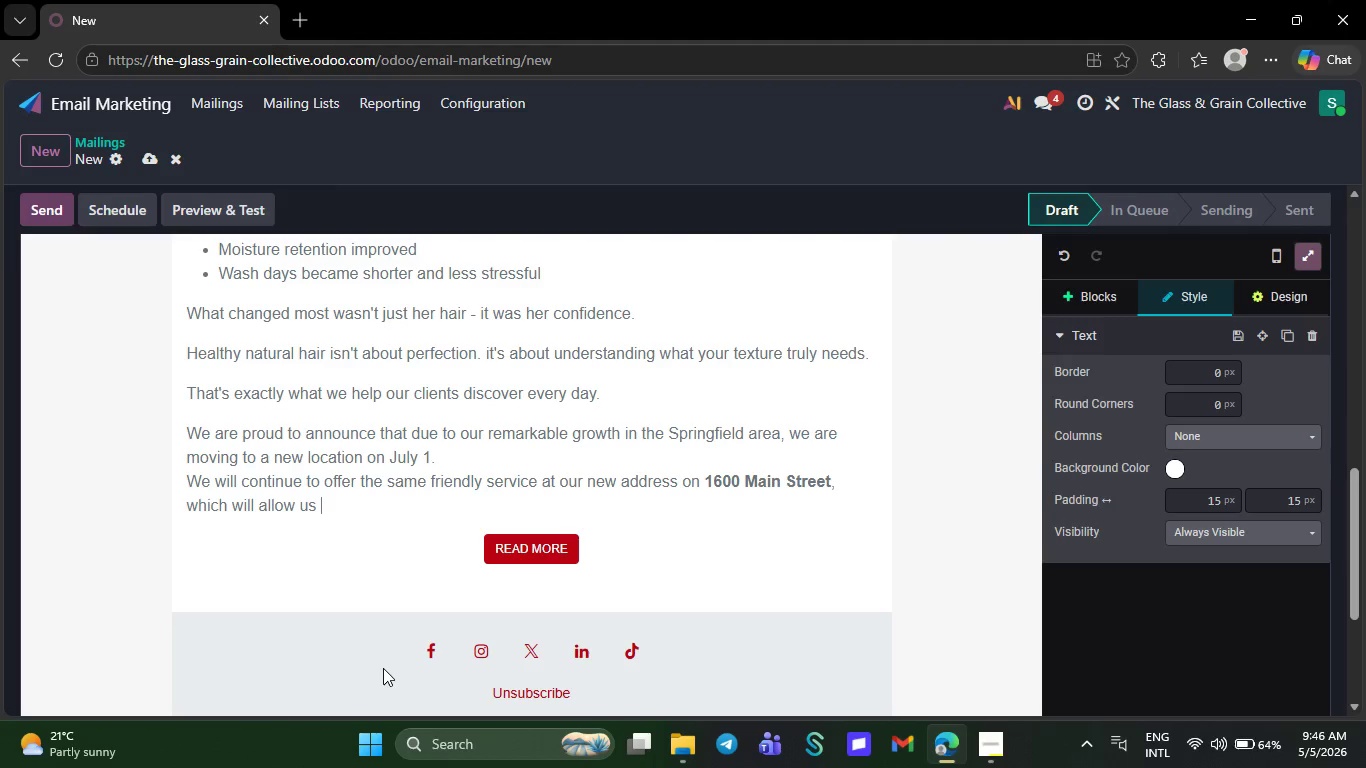 
key(Backspace)
 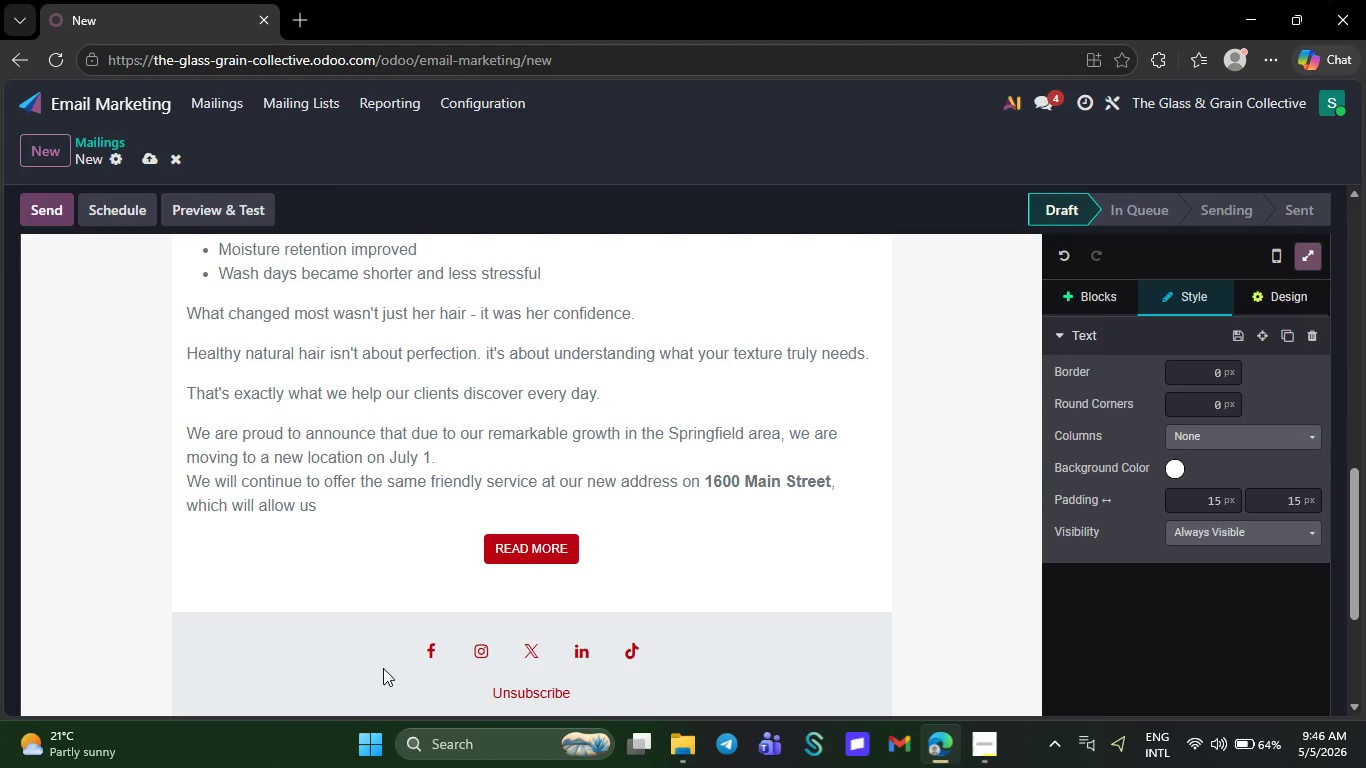 
key(Backspace)
 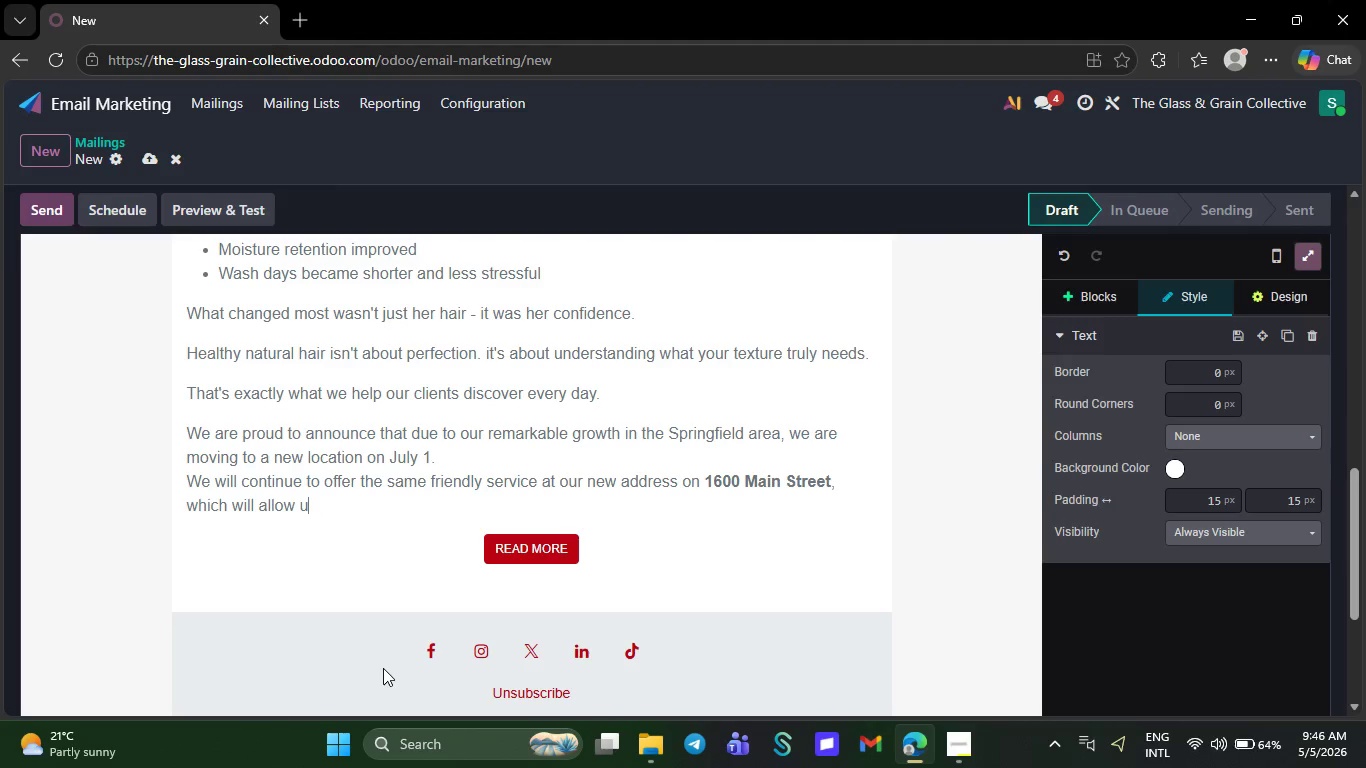 
key(Backspace)
 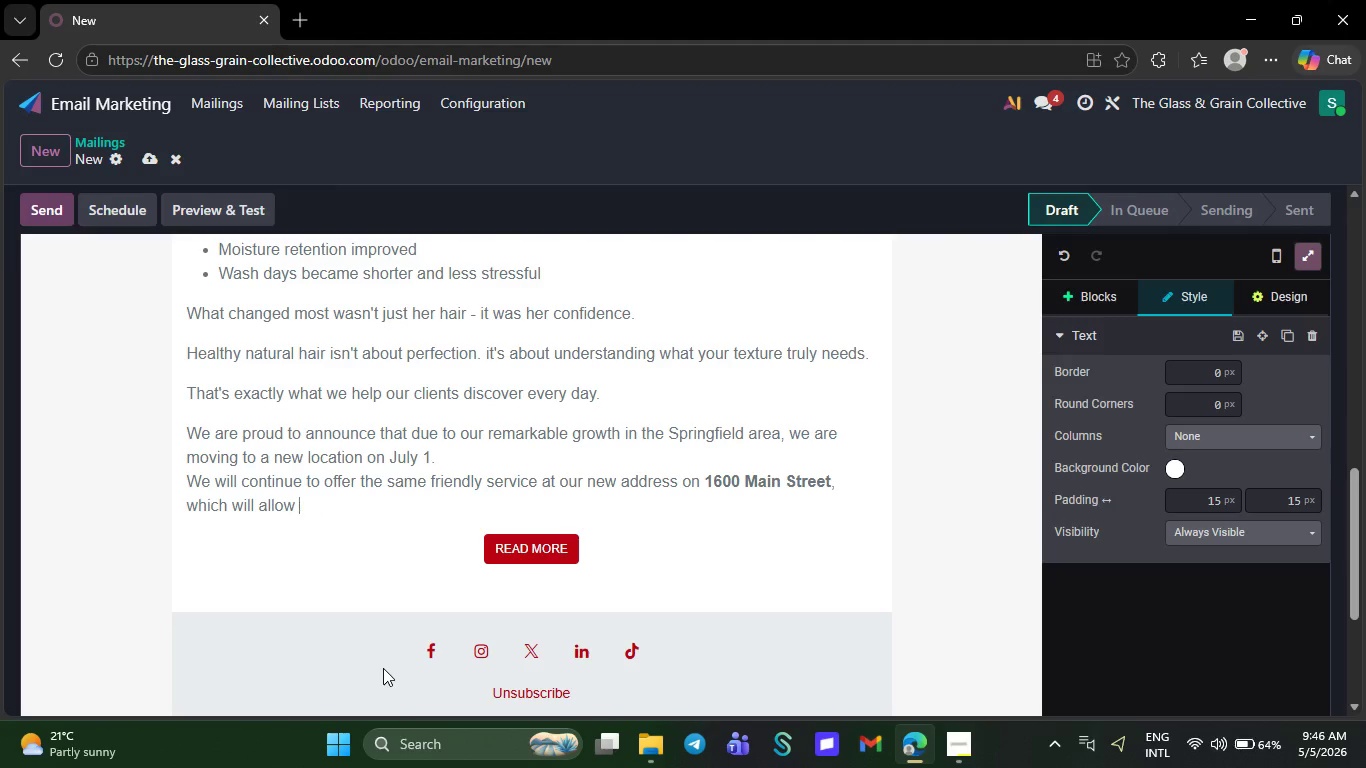 
key(Backspace)
 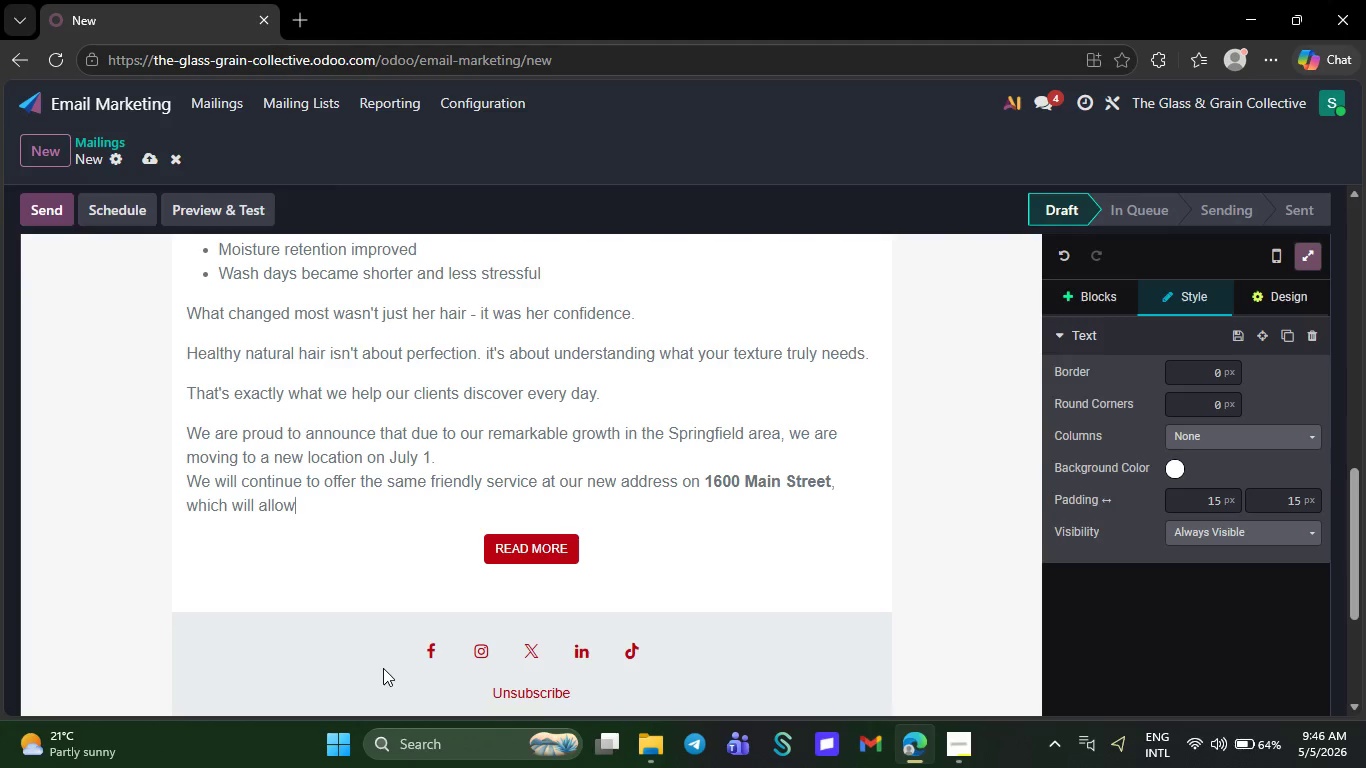 
key(Backspace)
 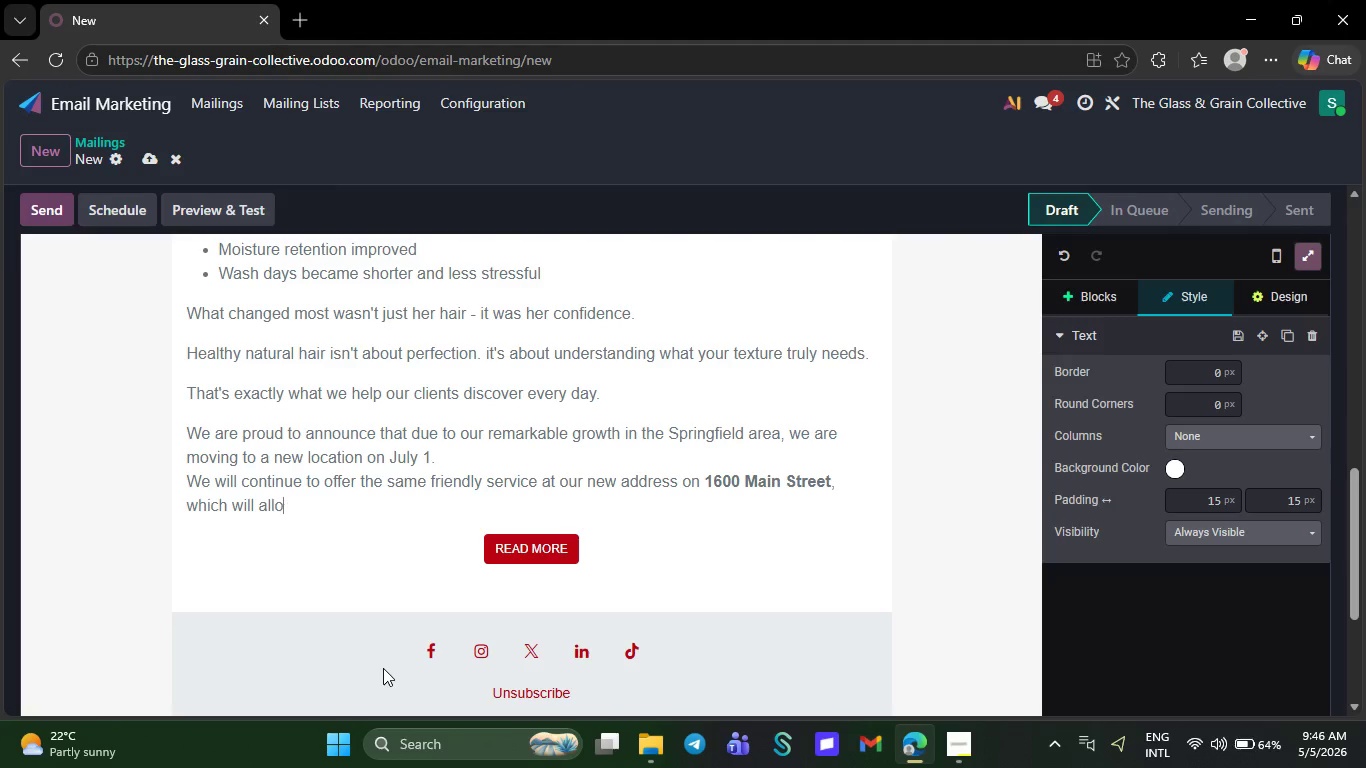 
key(Backspace)
 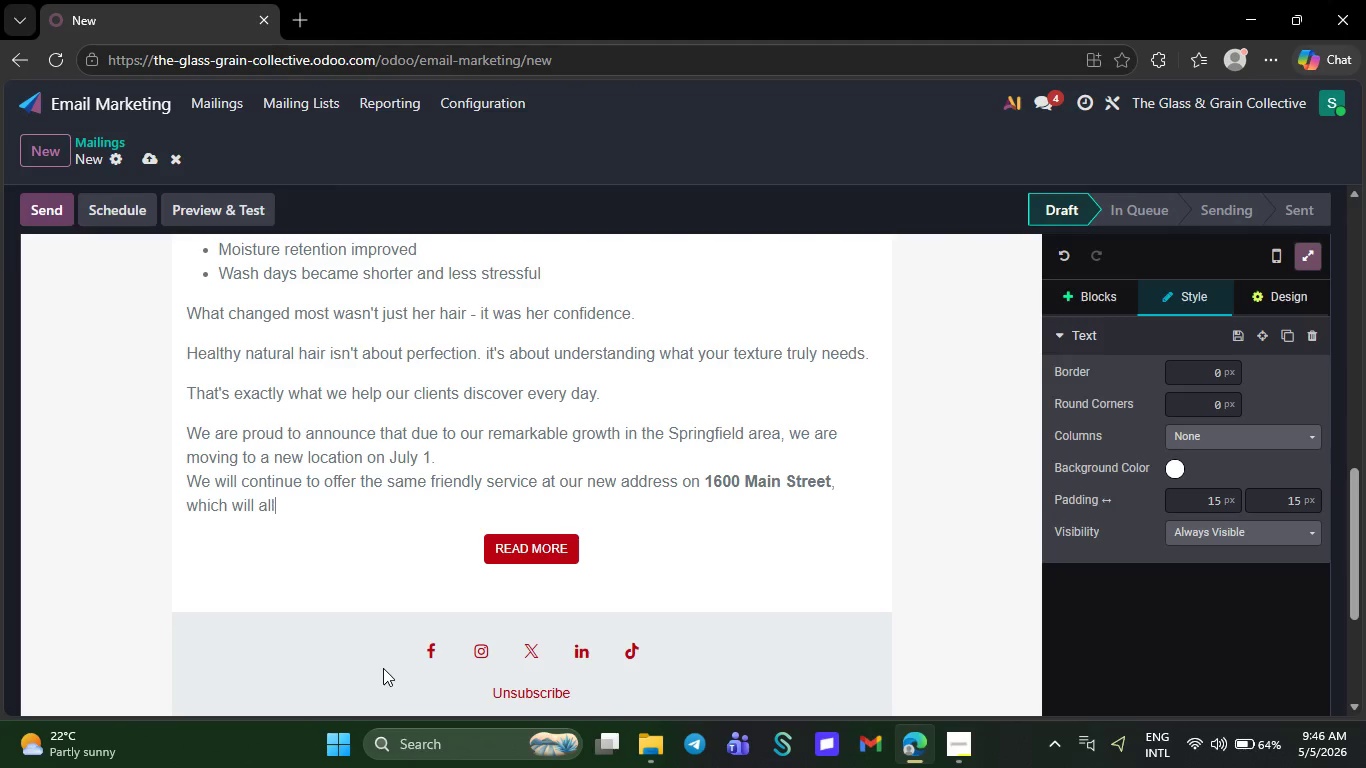 
key(Backspace)
 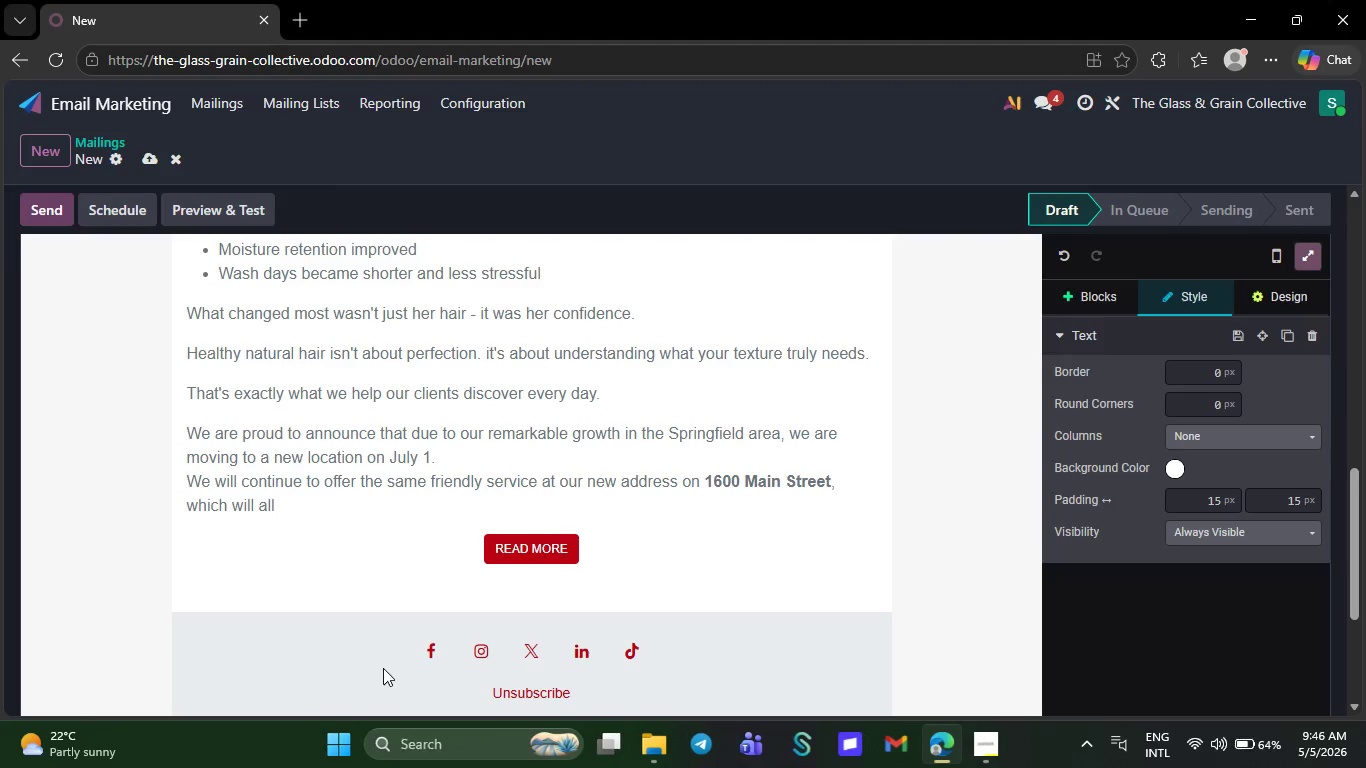 
key(Backspace)
 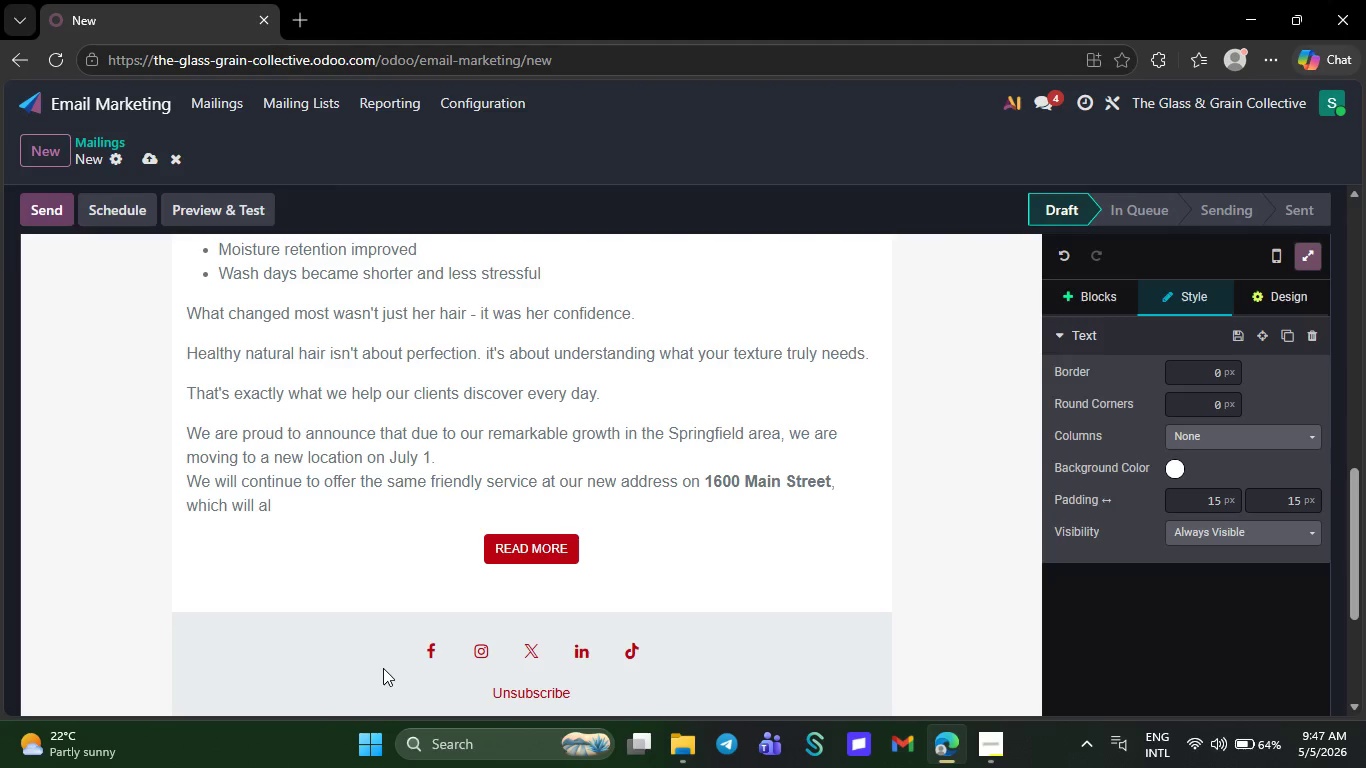 
key(Backspace)
 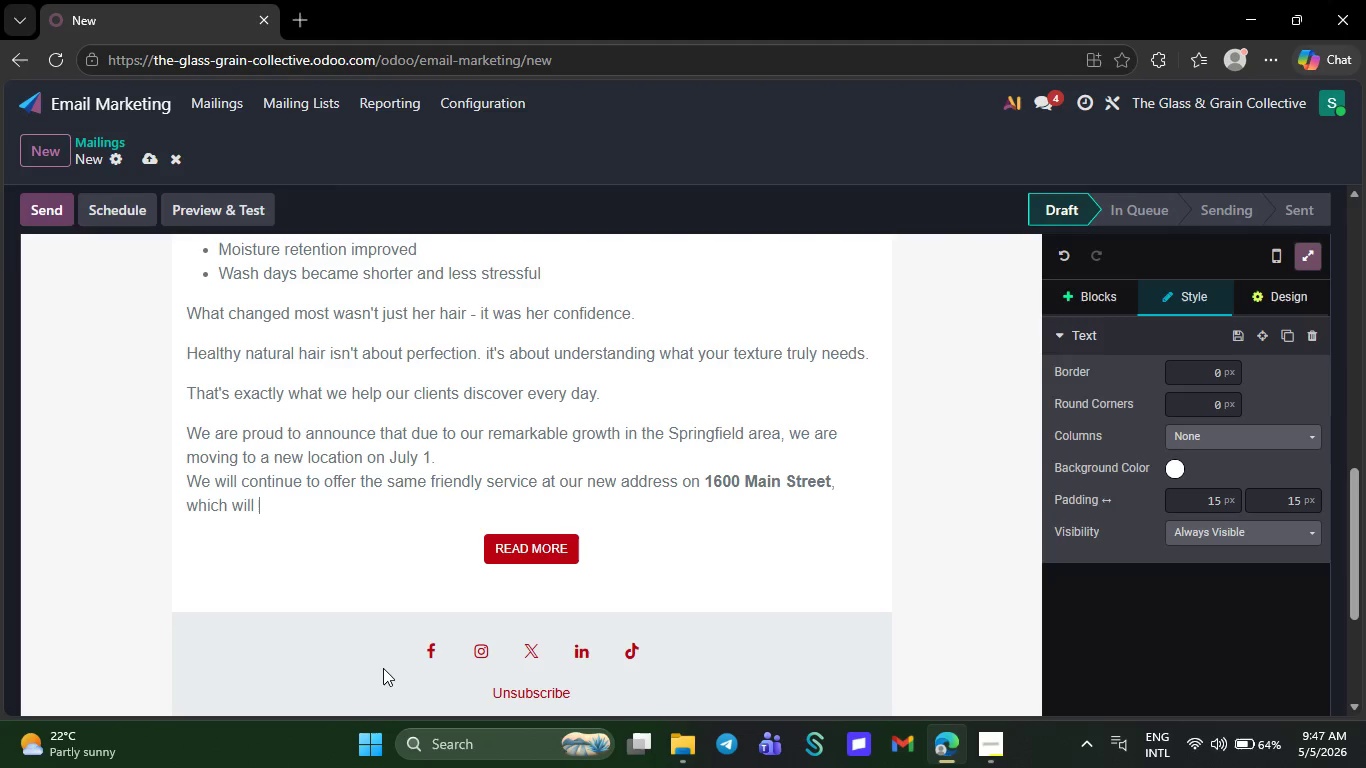 
key(Backspace)
 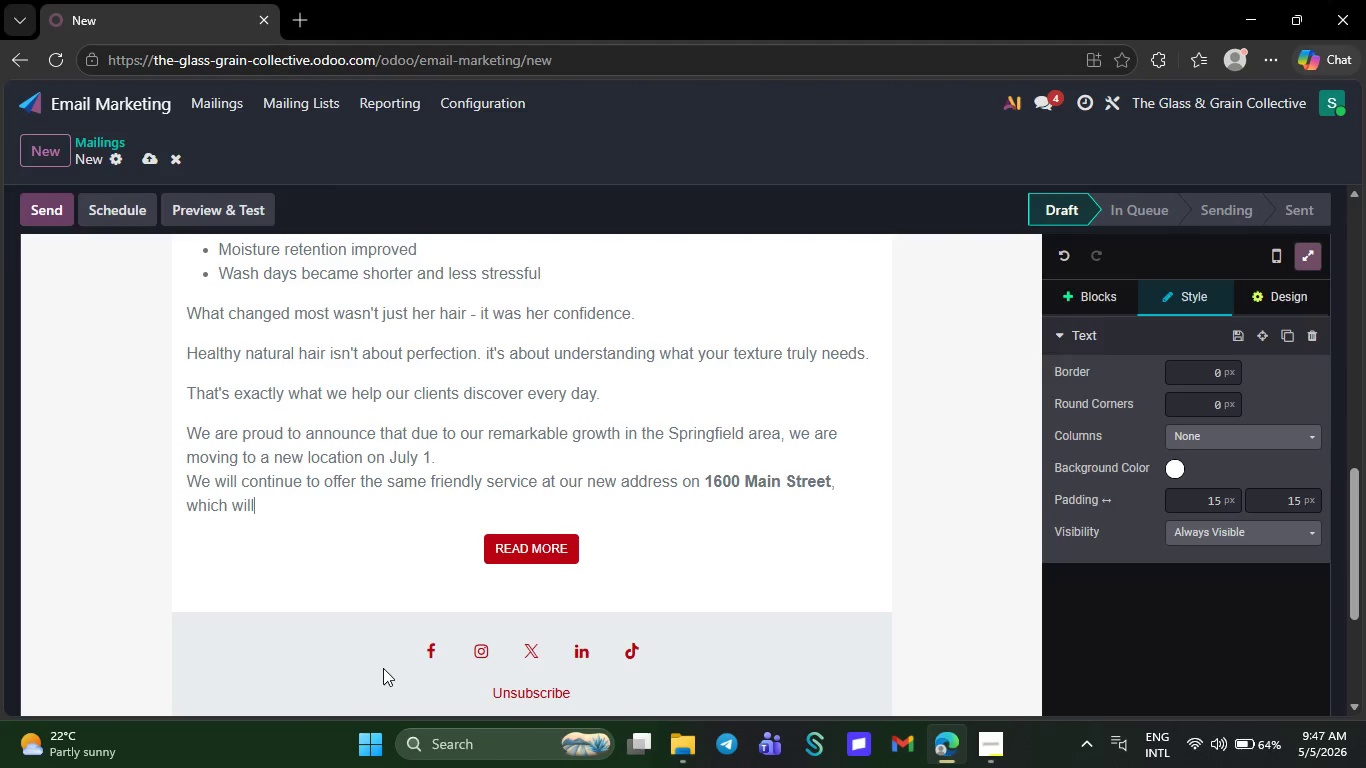 
key(Backspace)
 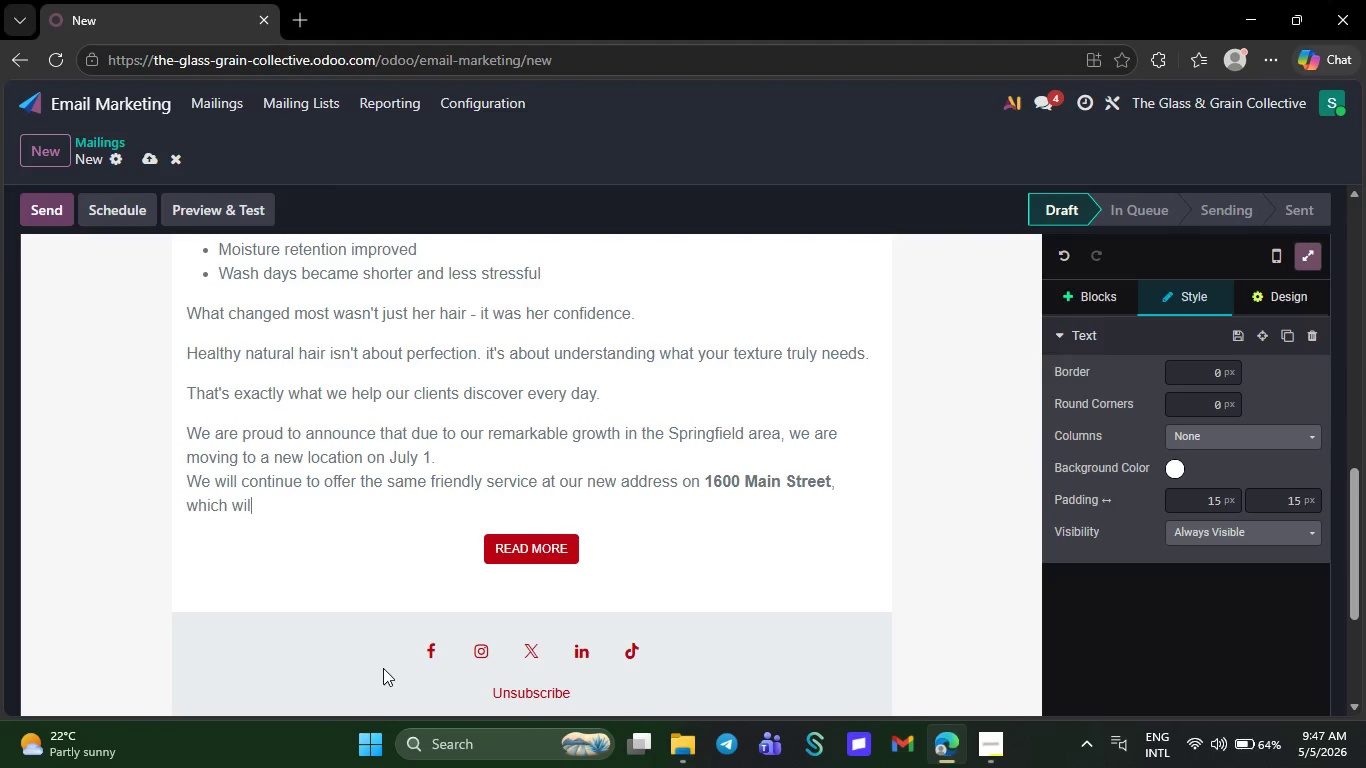 
key(Backspace)
 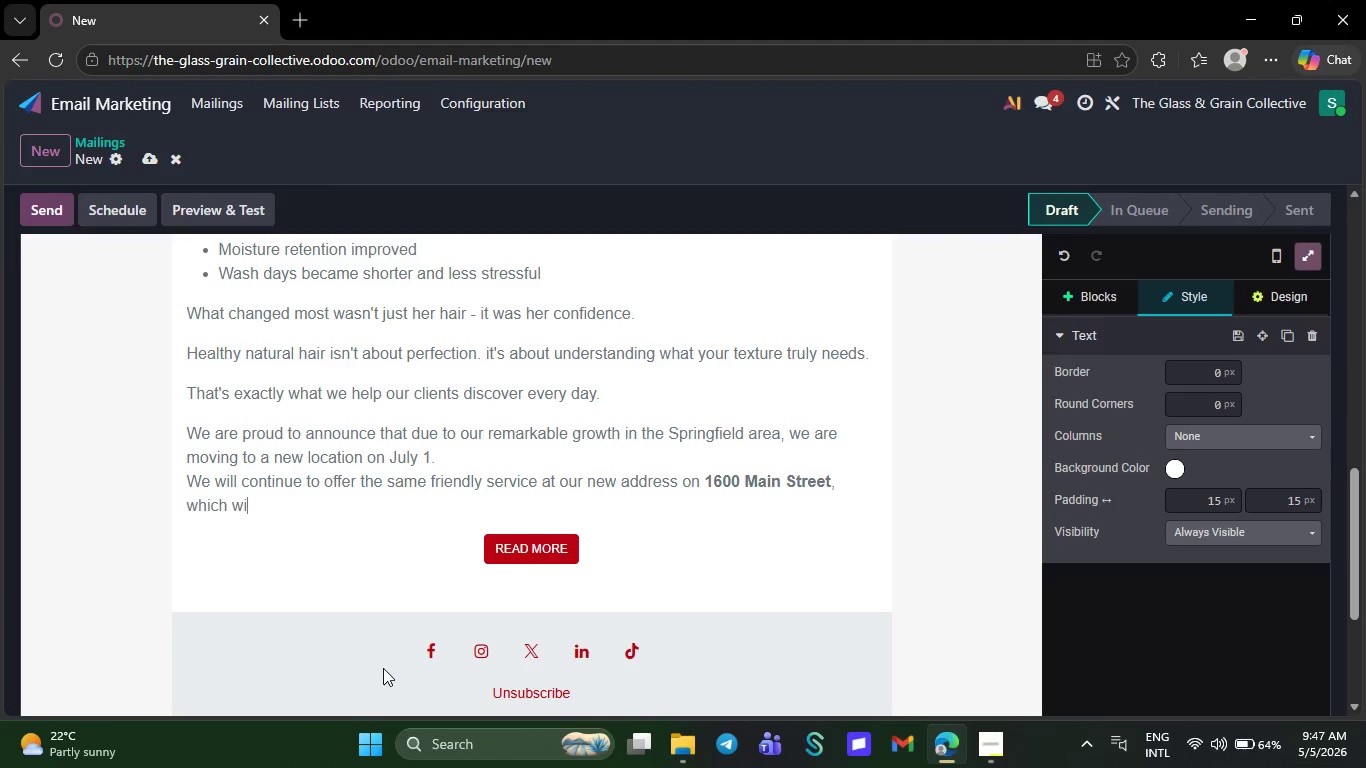 
key(Backspace)
 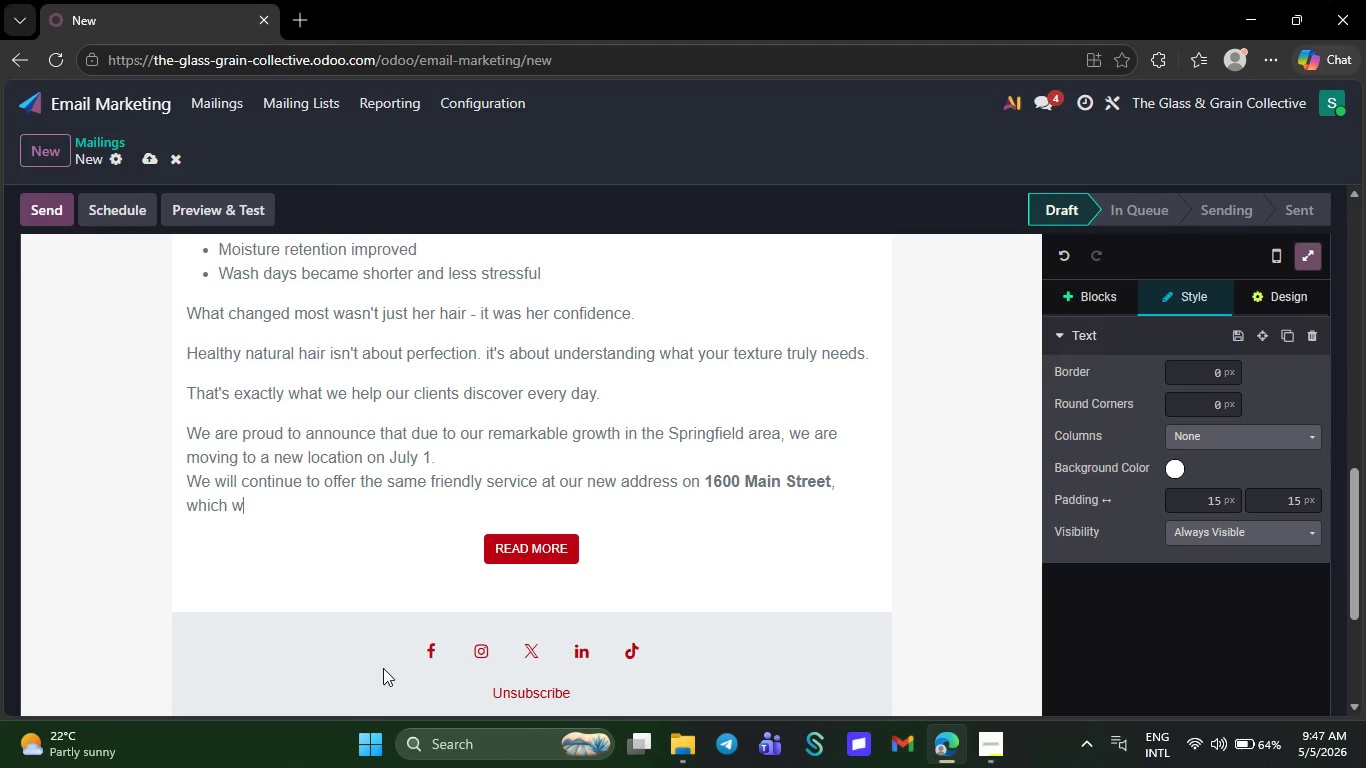 
key(Backspace)
 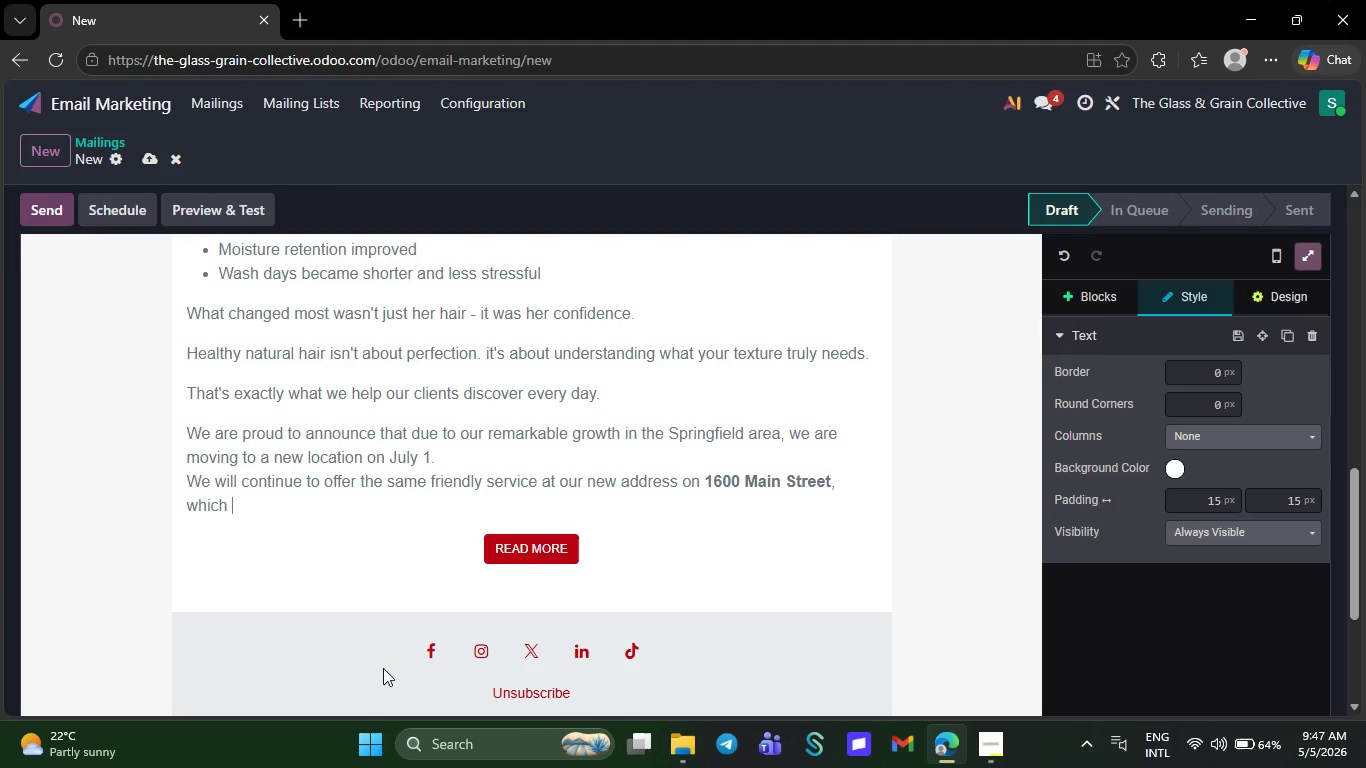 
key(Backspace)
 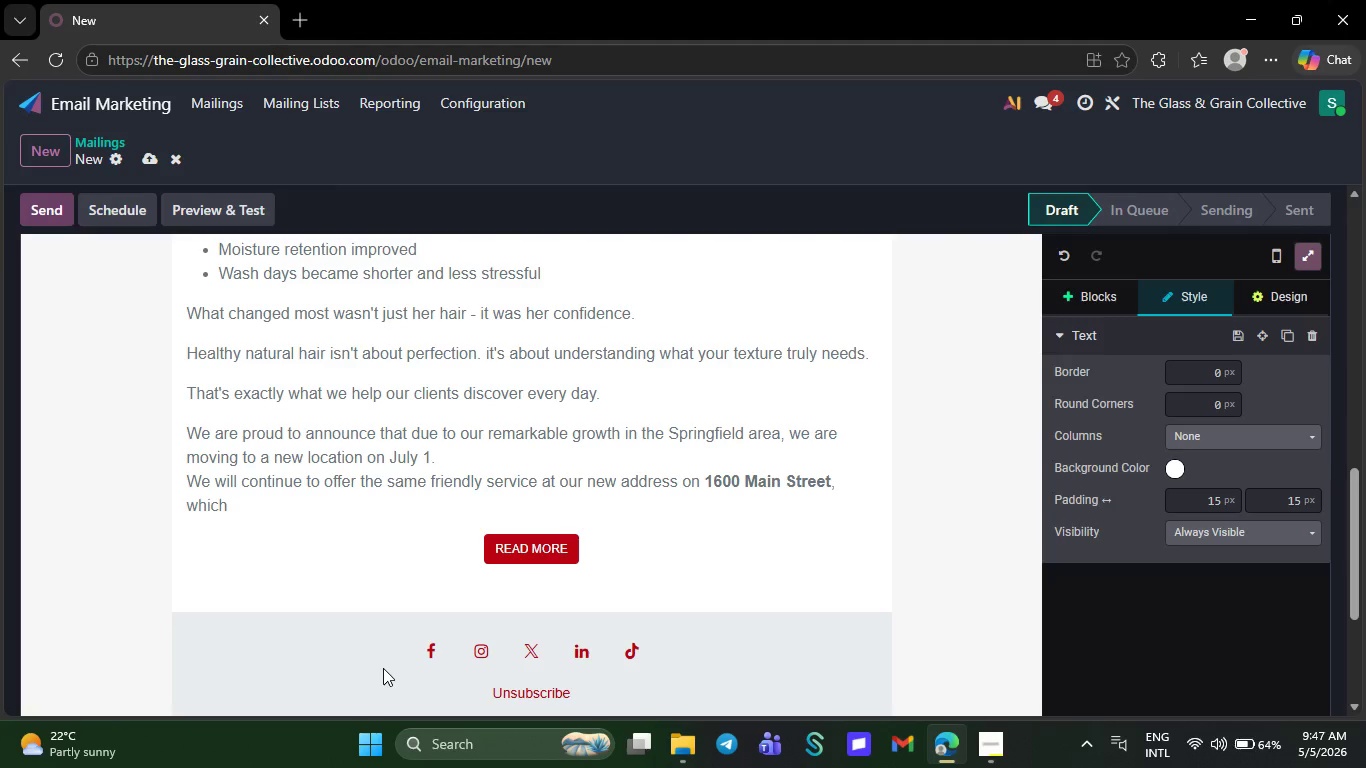 
key(Backspace)
 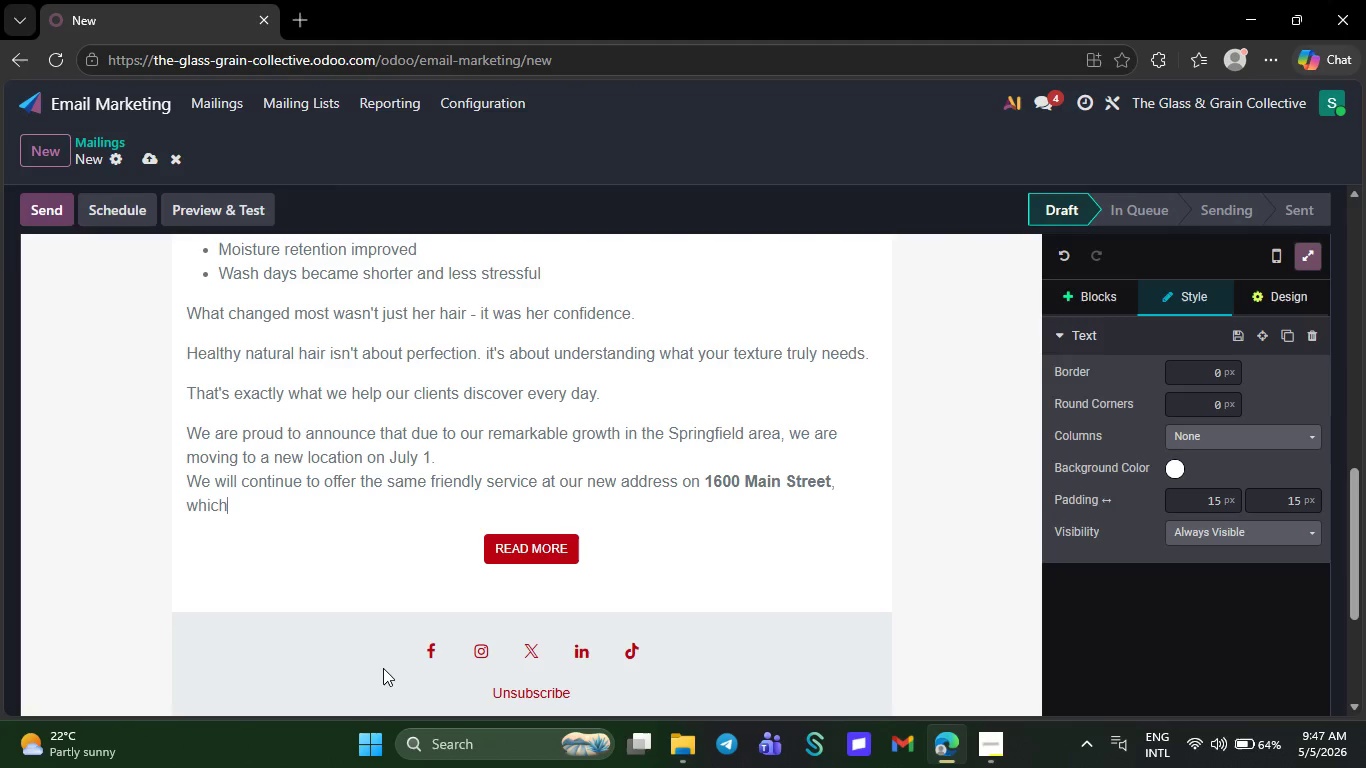 
key(Backspace)
 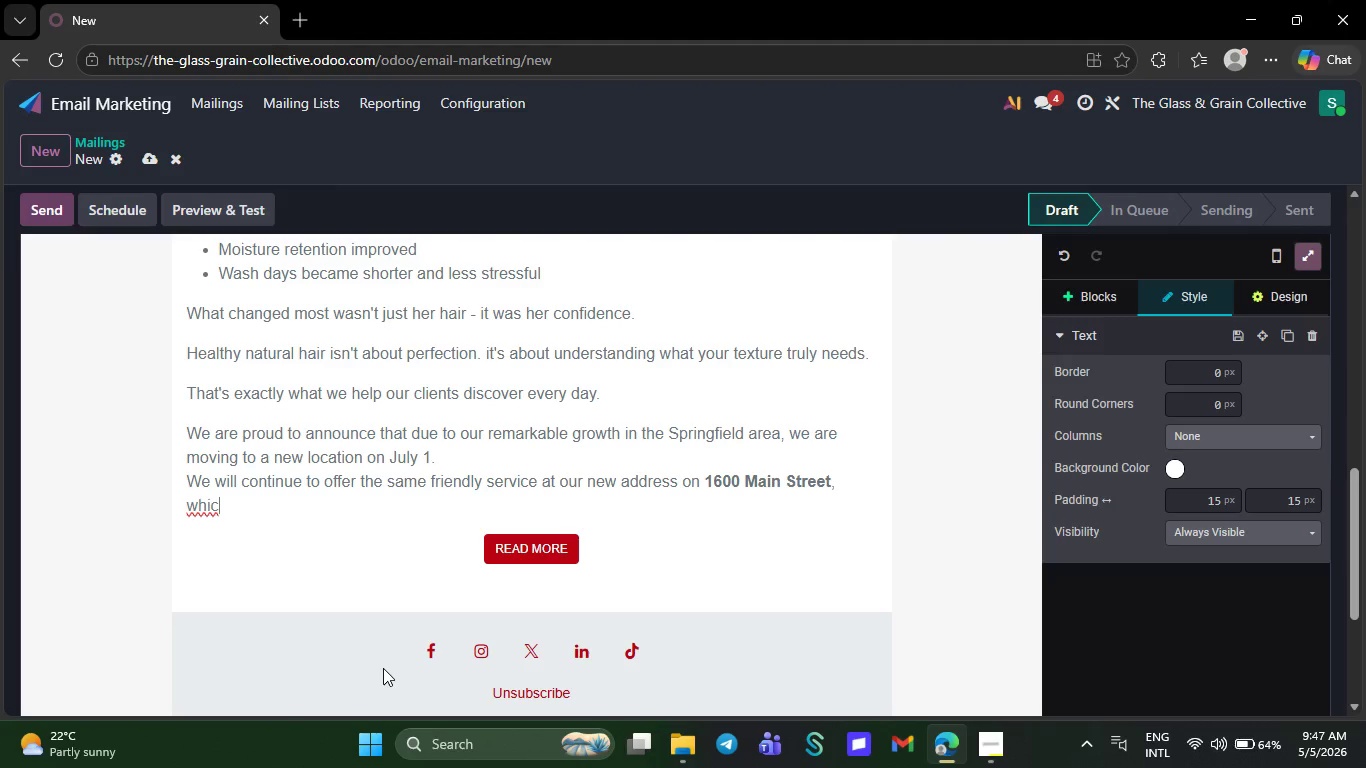 
key(Backspace)
 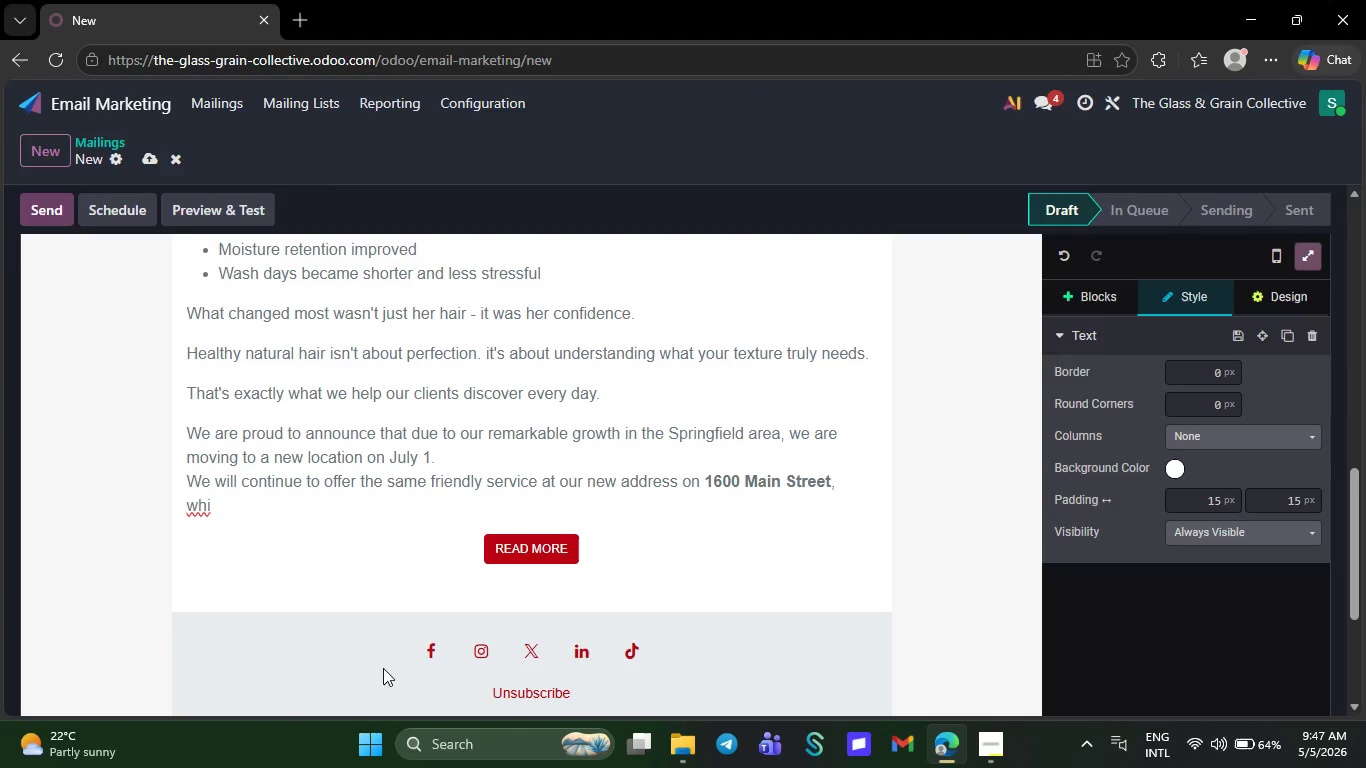 
key(Backspace)
 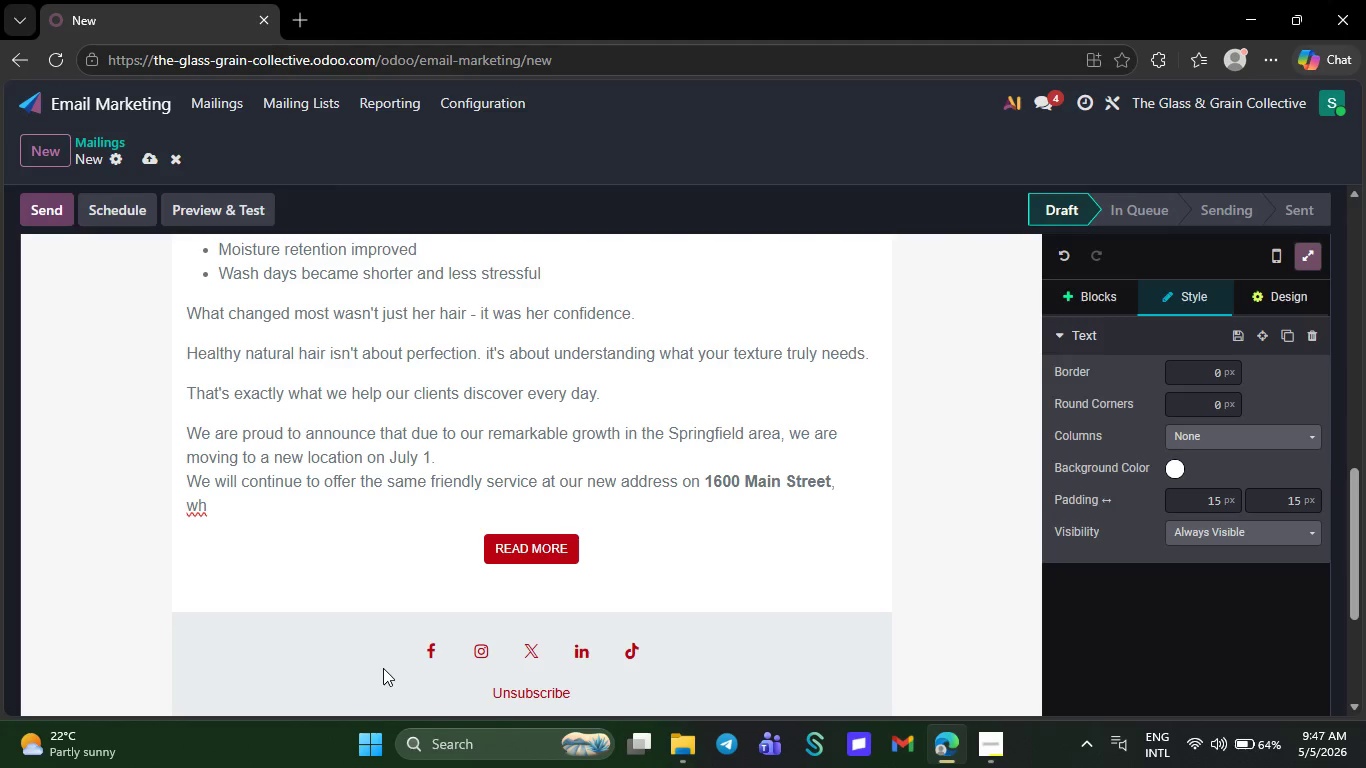 
key(Backspace)
 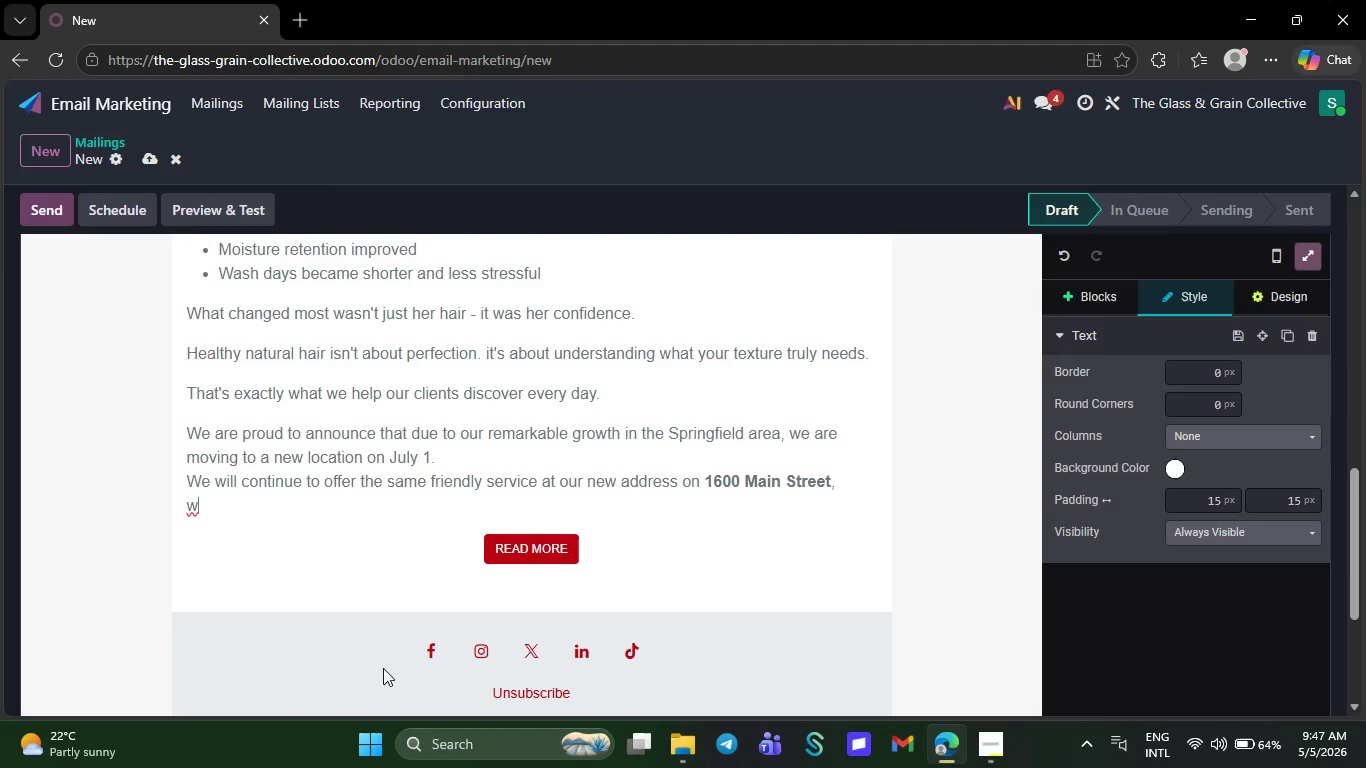 
key(Backspace)
 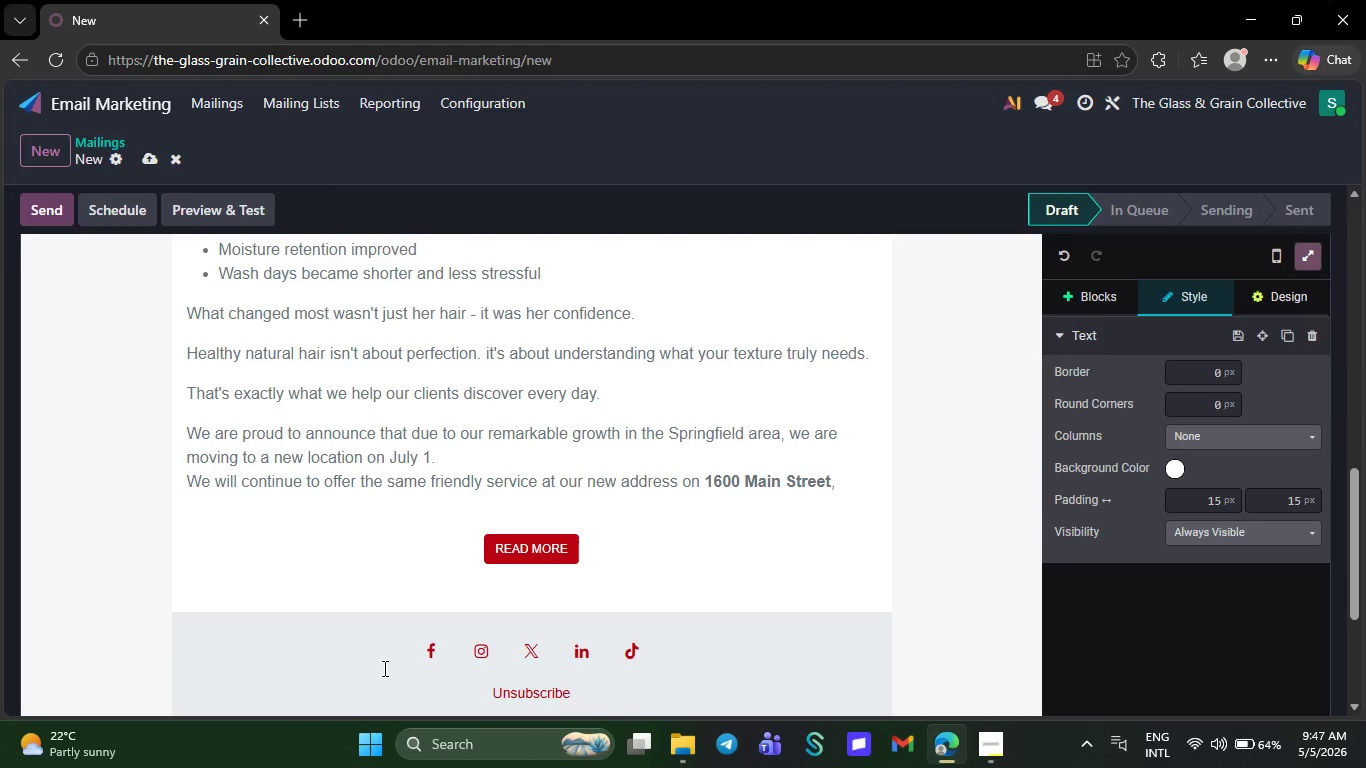 
key(Backspace)
 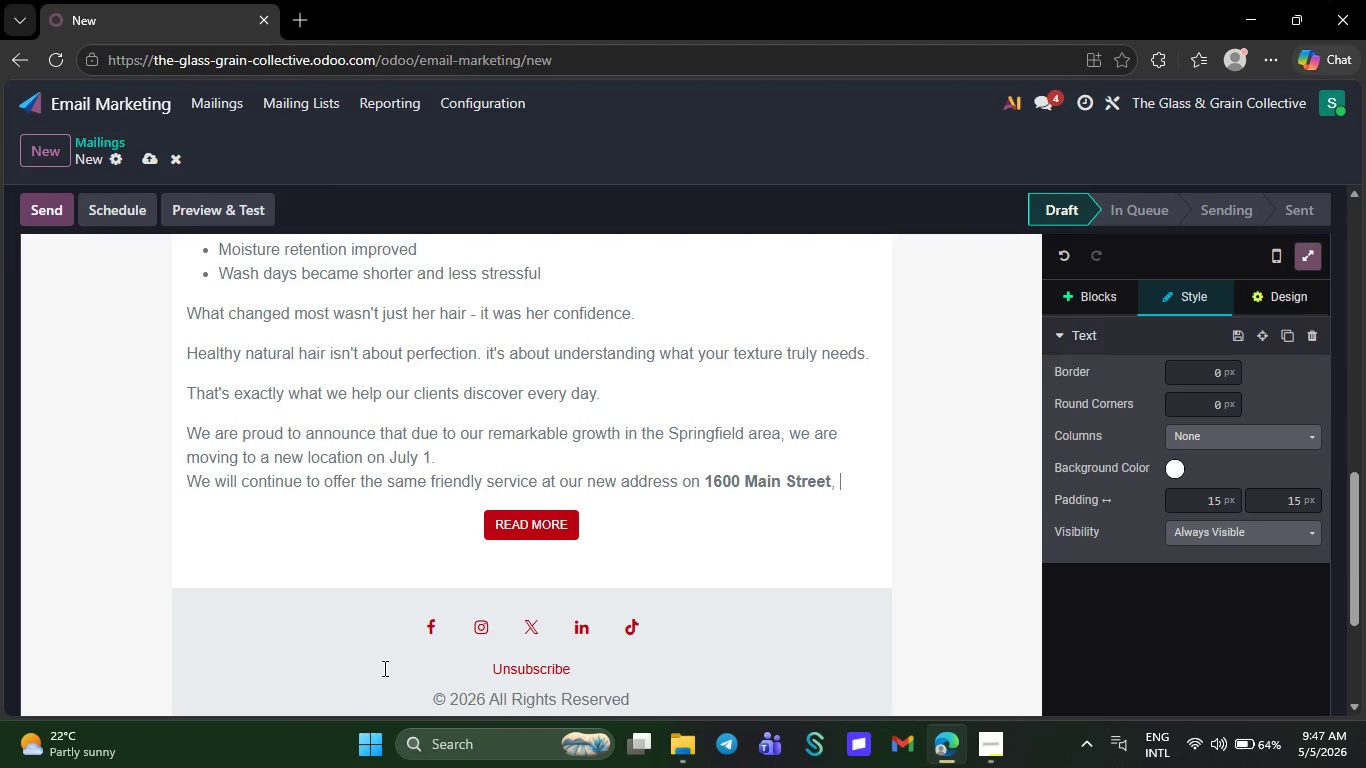 
key(Backspace)
 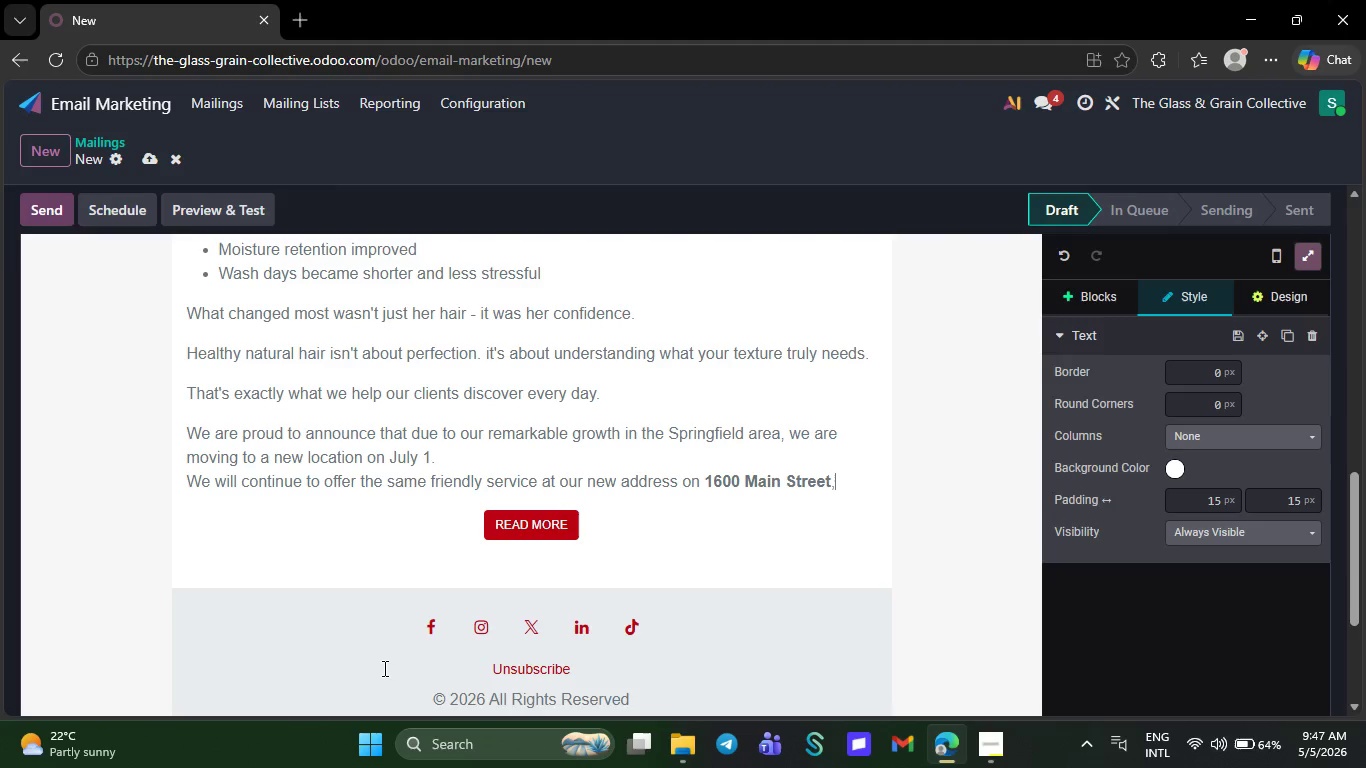 
hold_key(key=Backspace, duration=0.52)
 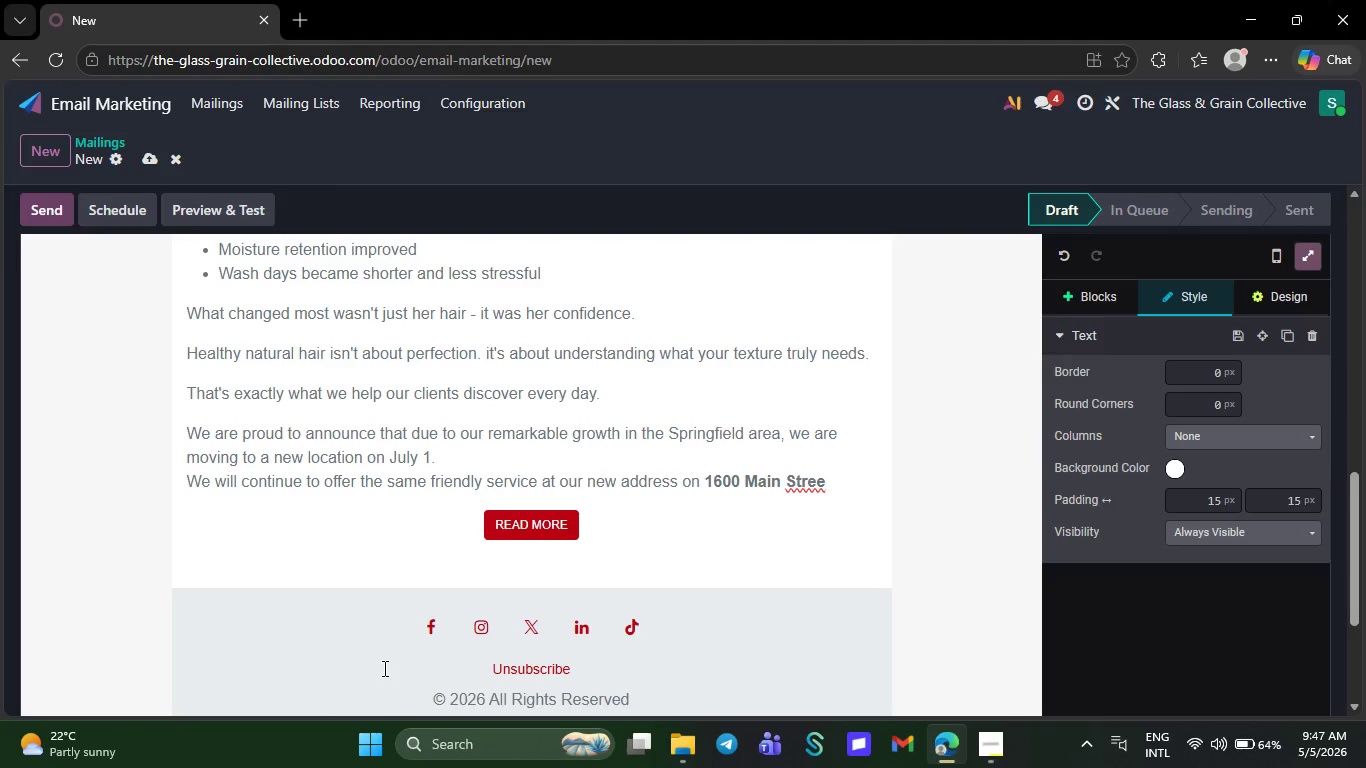 
key(Backspace)
 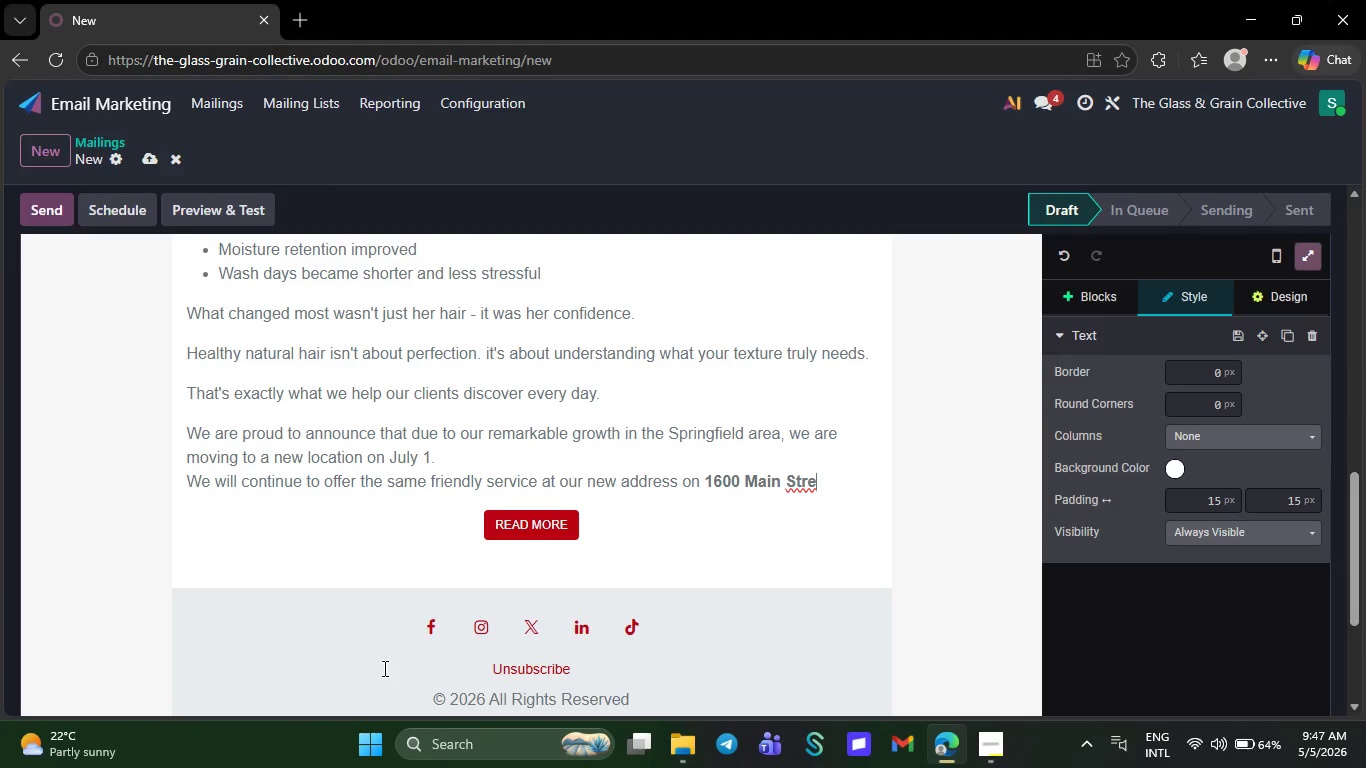 
key(Backspace)
 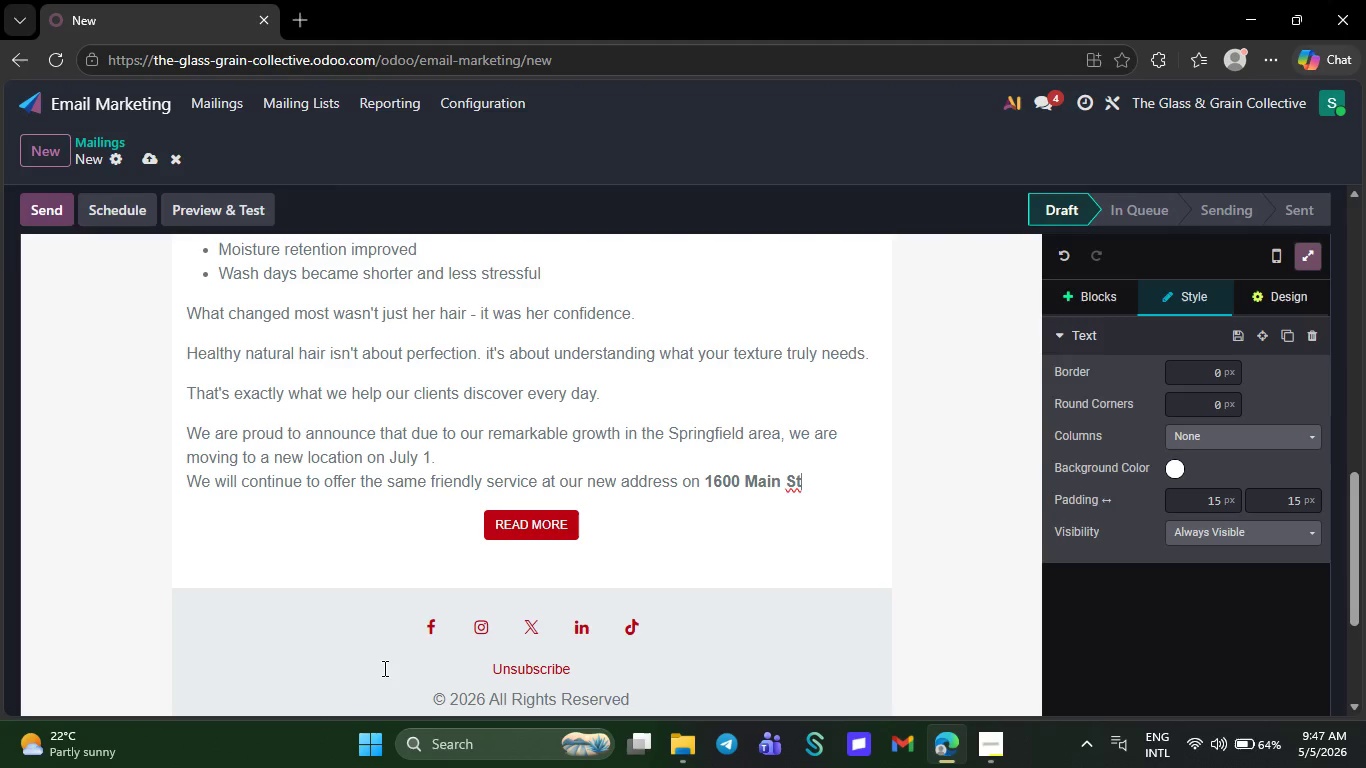 
key(Backspace)
 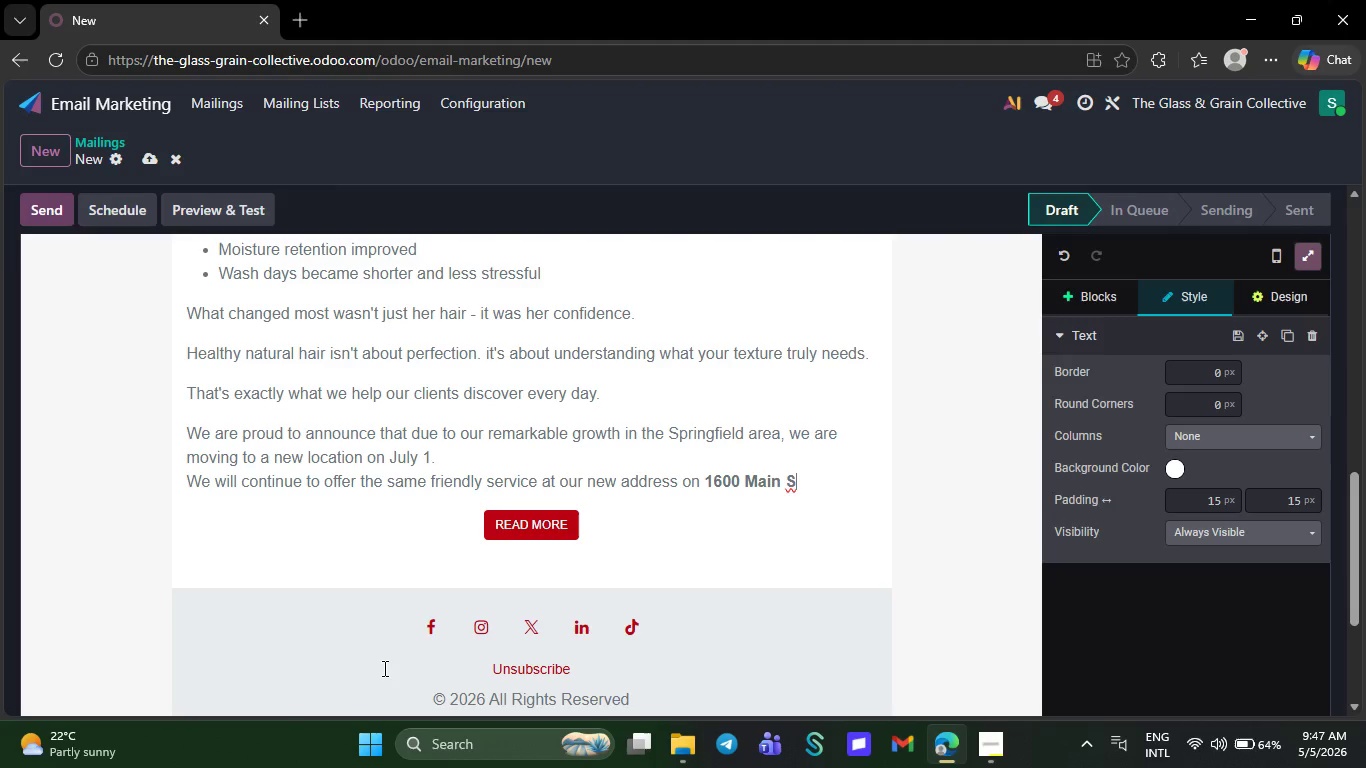 
key(Backspace)
 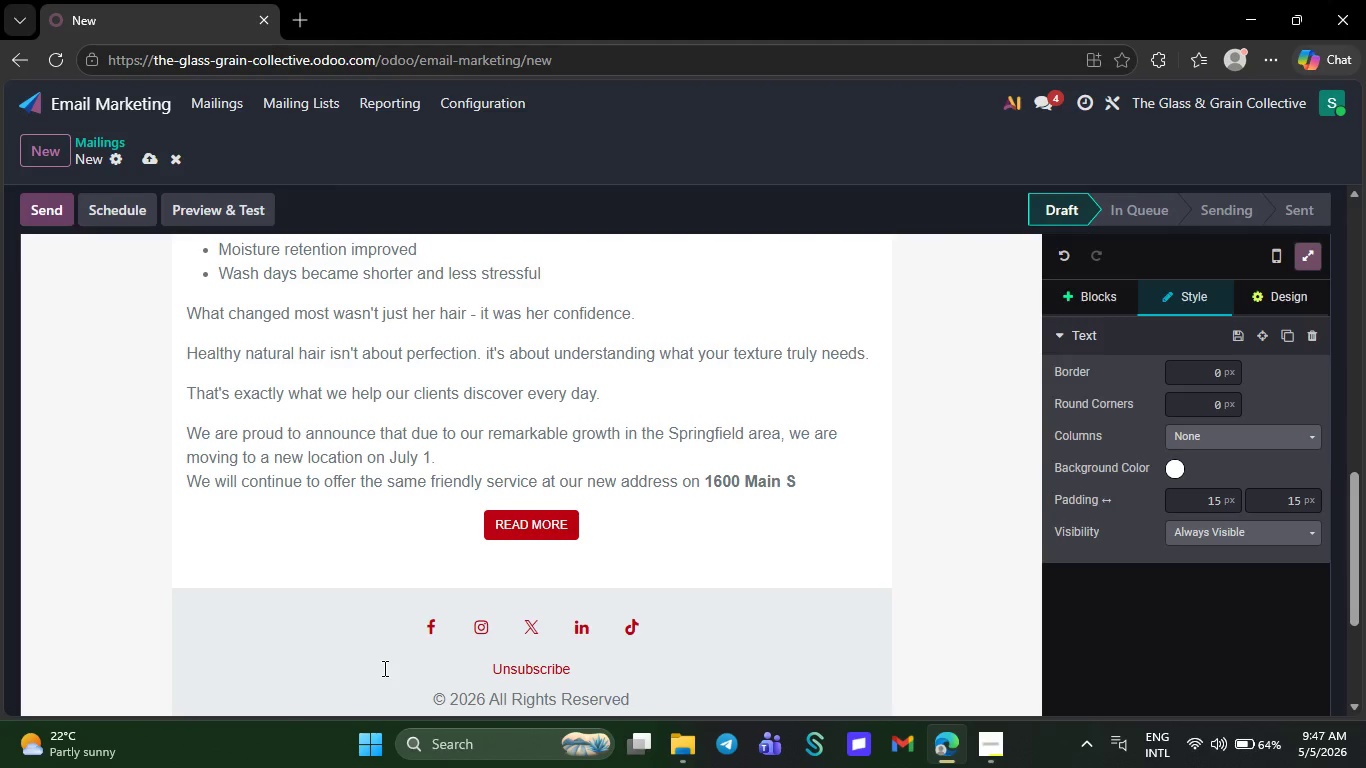 
key(Backspace)
 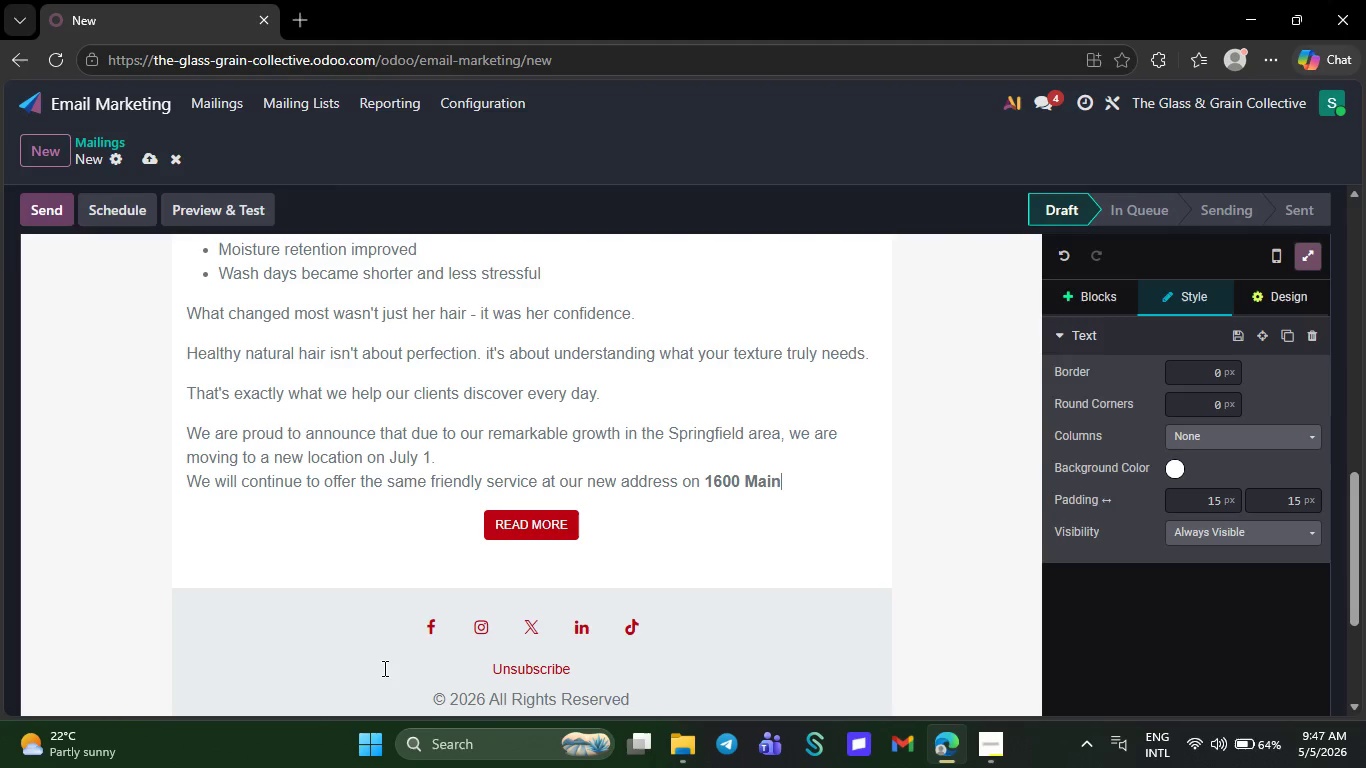 
key(Backspace)
 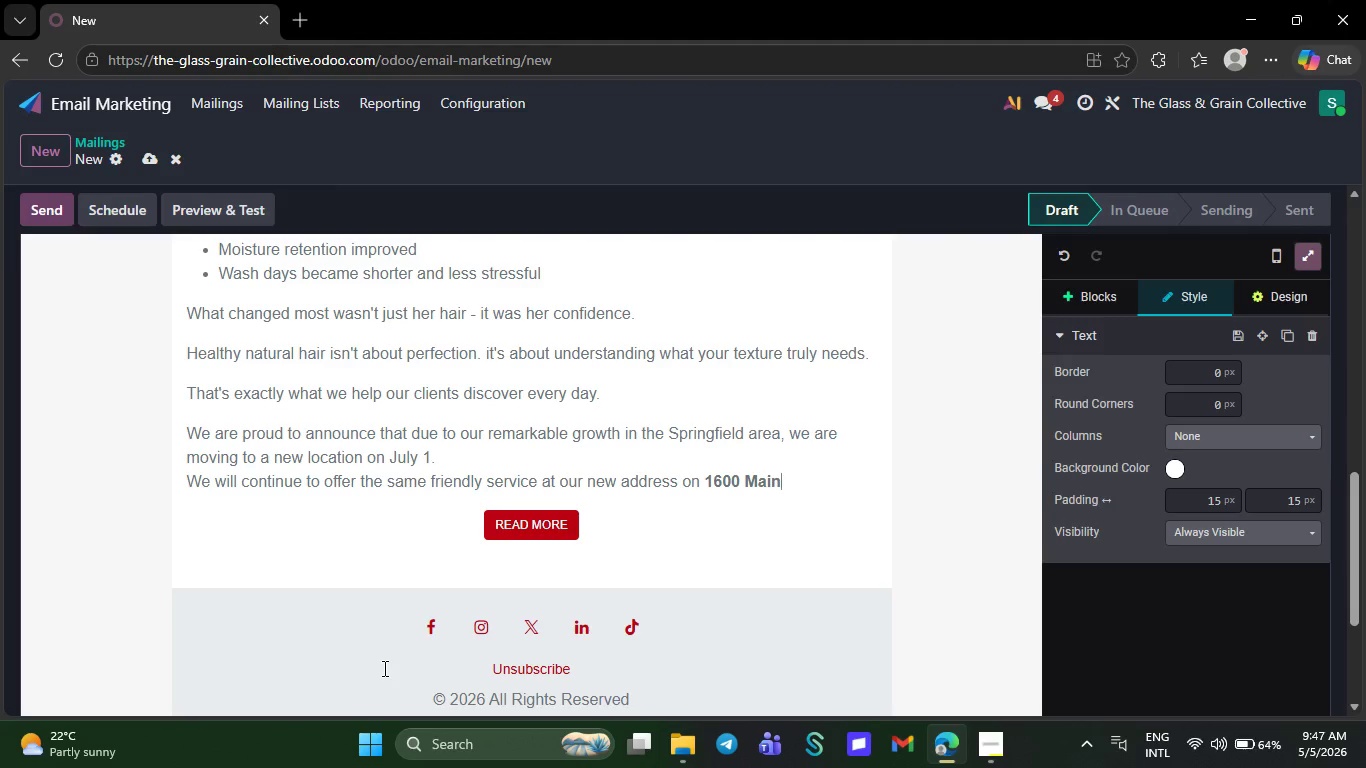 
key(Backspace)
 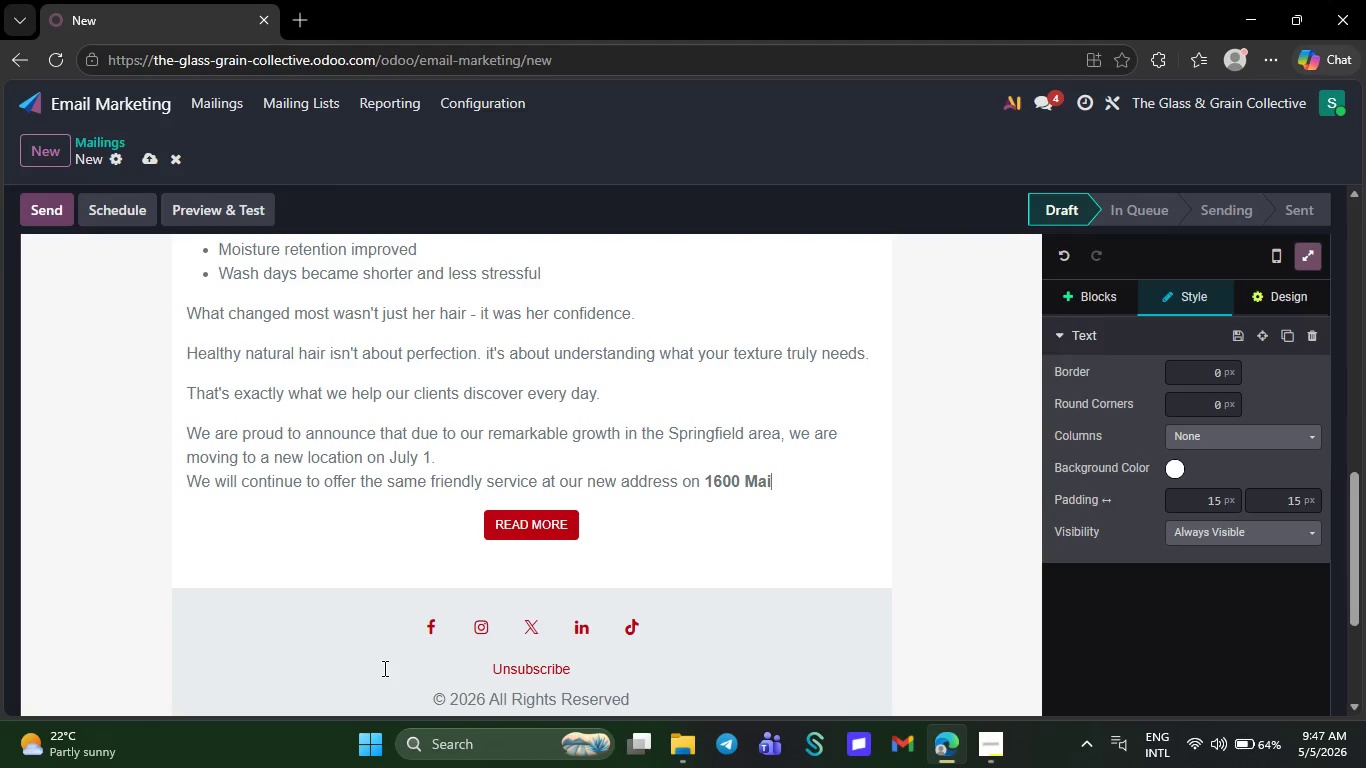 
key(Backspace)
 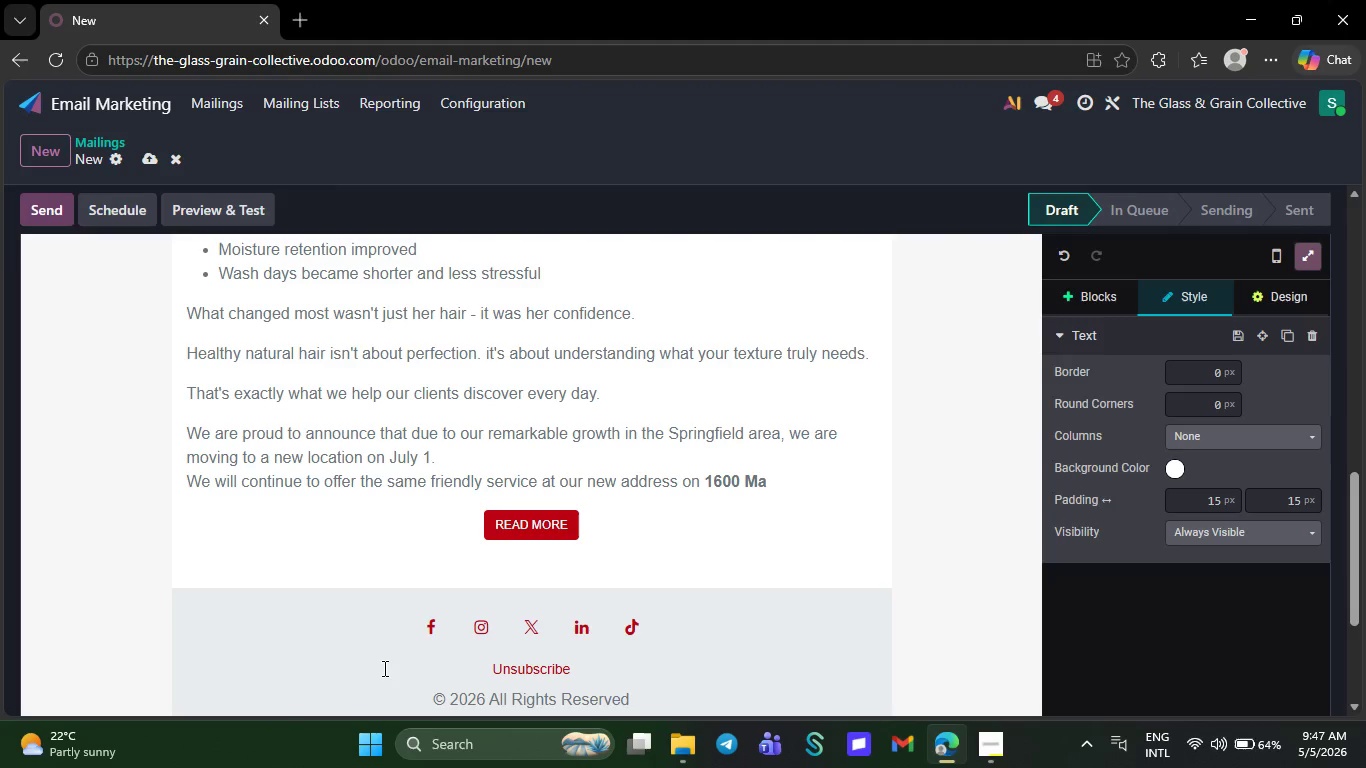 
wait(12.02)
 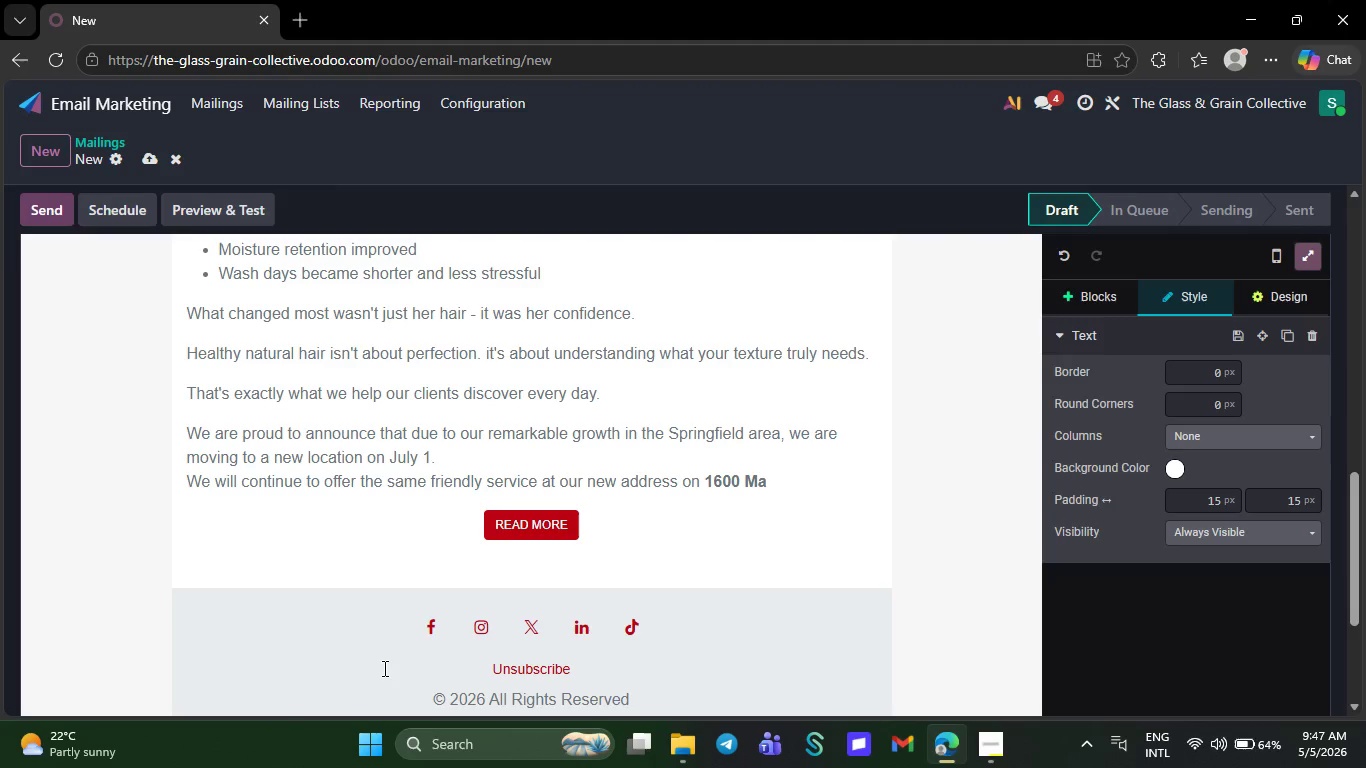 
key(Backspace)
 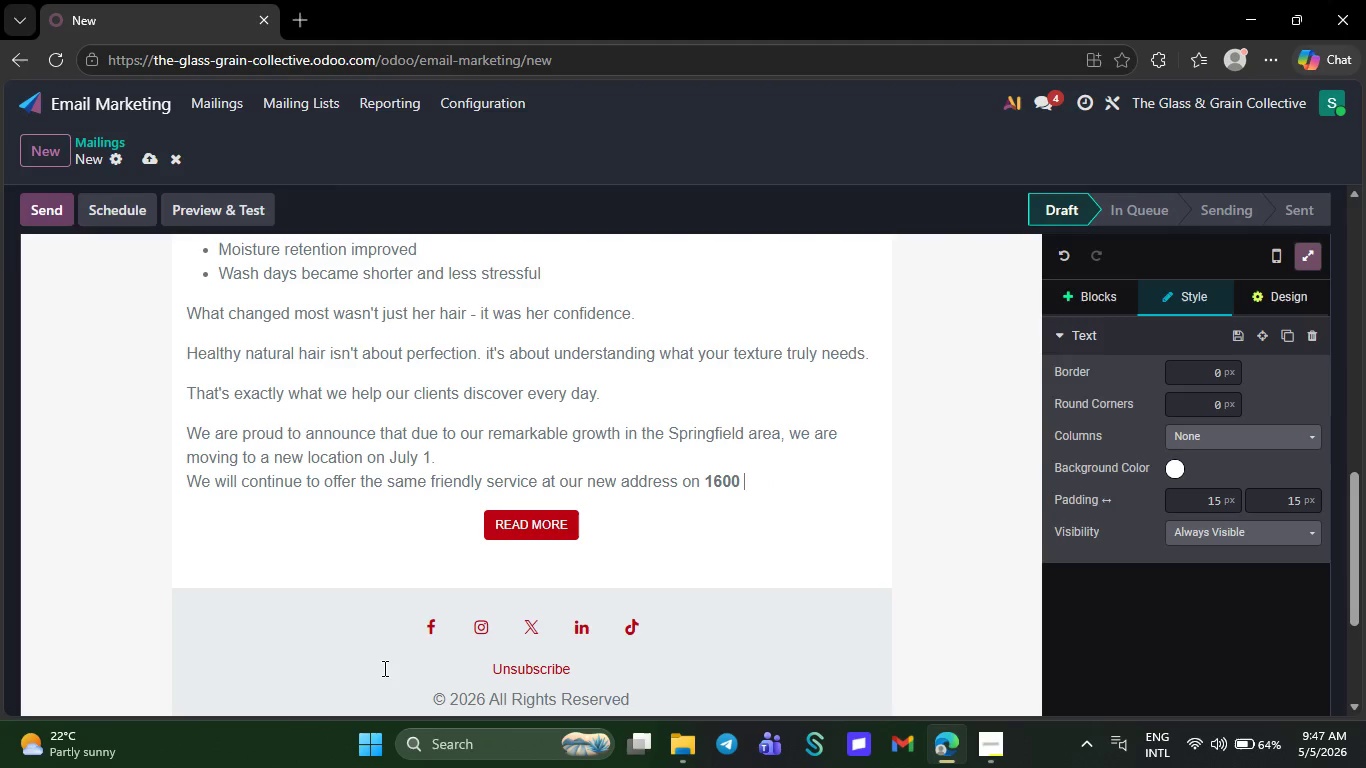 
key(Backspace)
 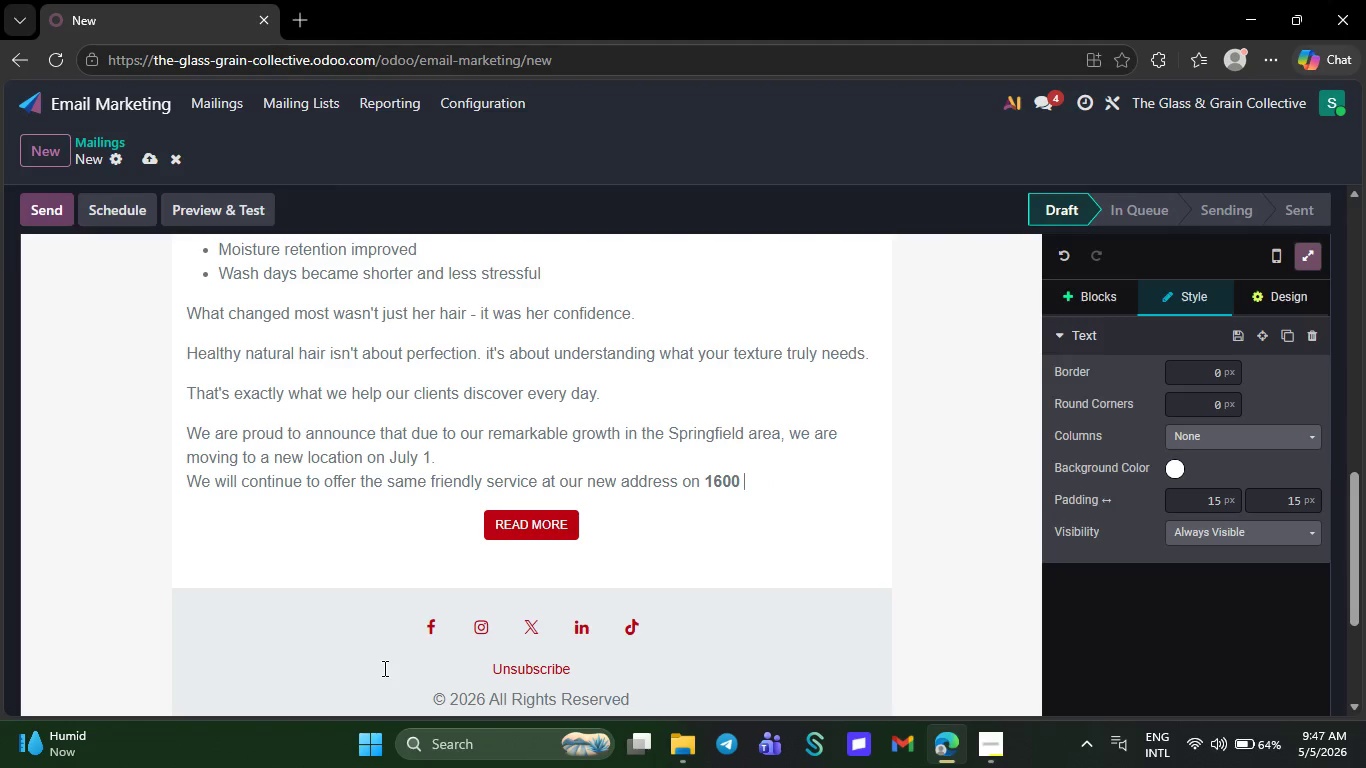 
wait(5.98)
 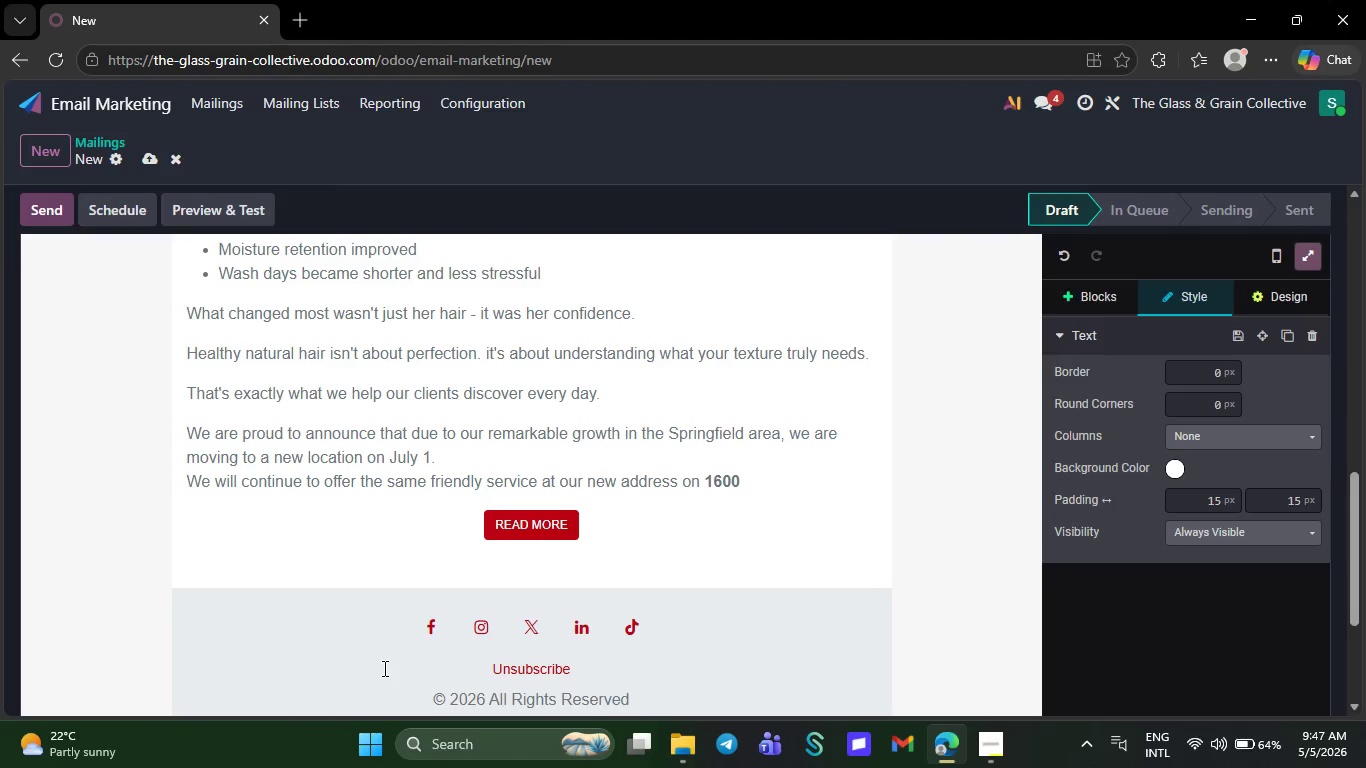 
key(Backspace)
 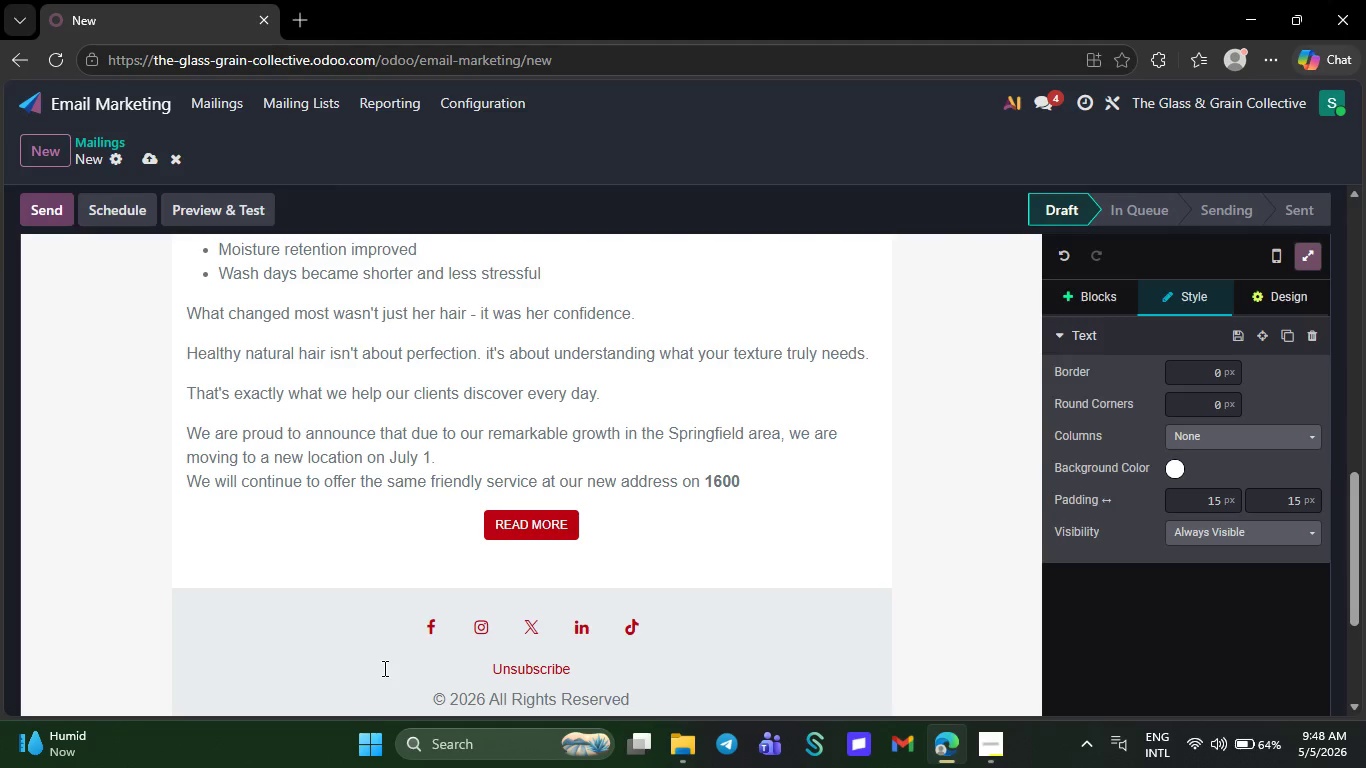 
key(Backspace)
 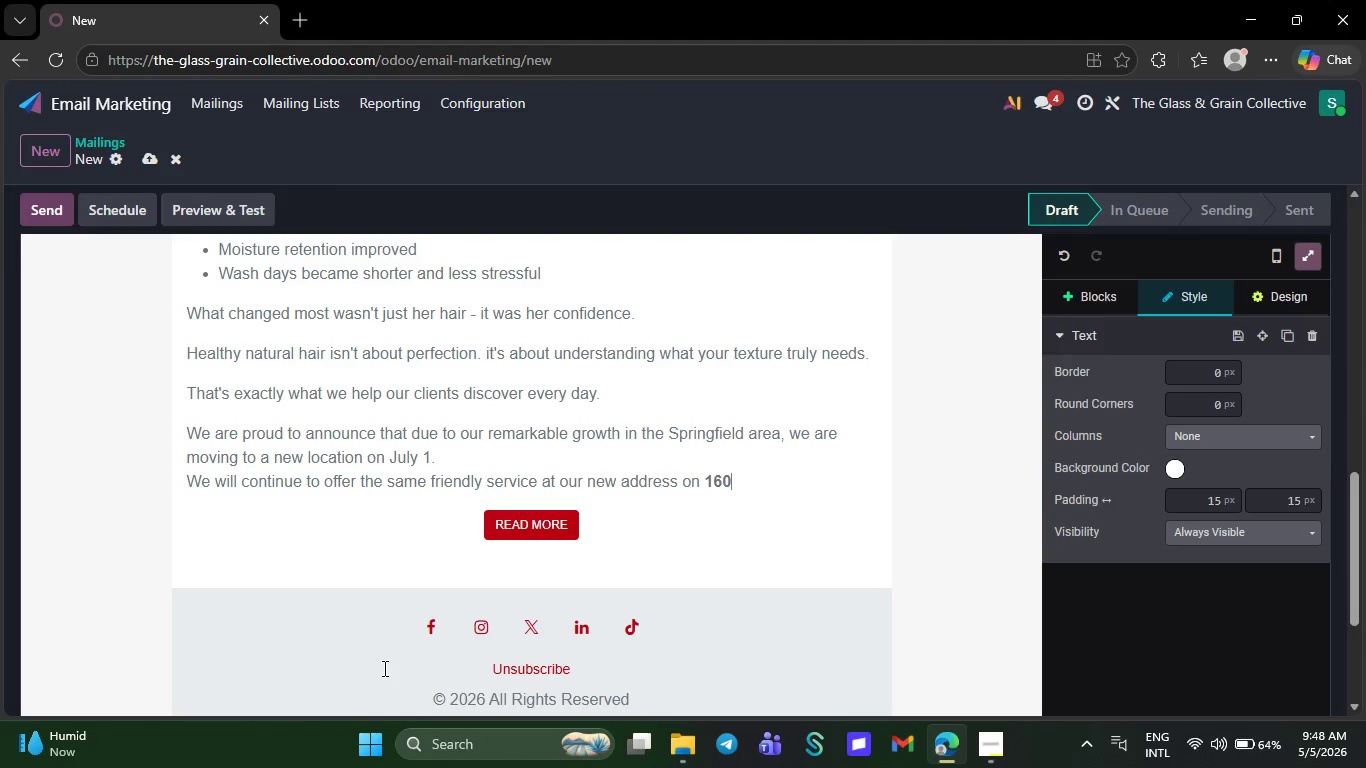 
key(Backspace)
 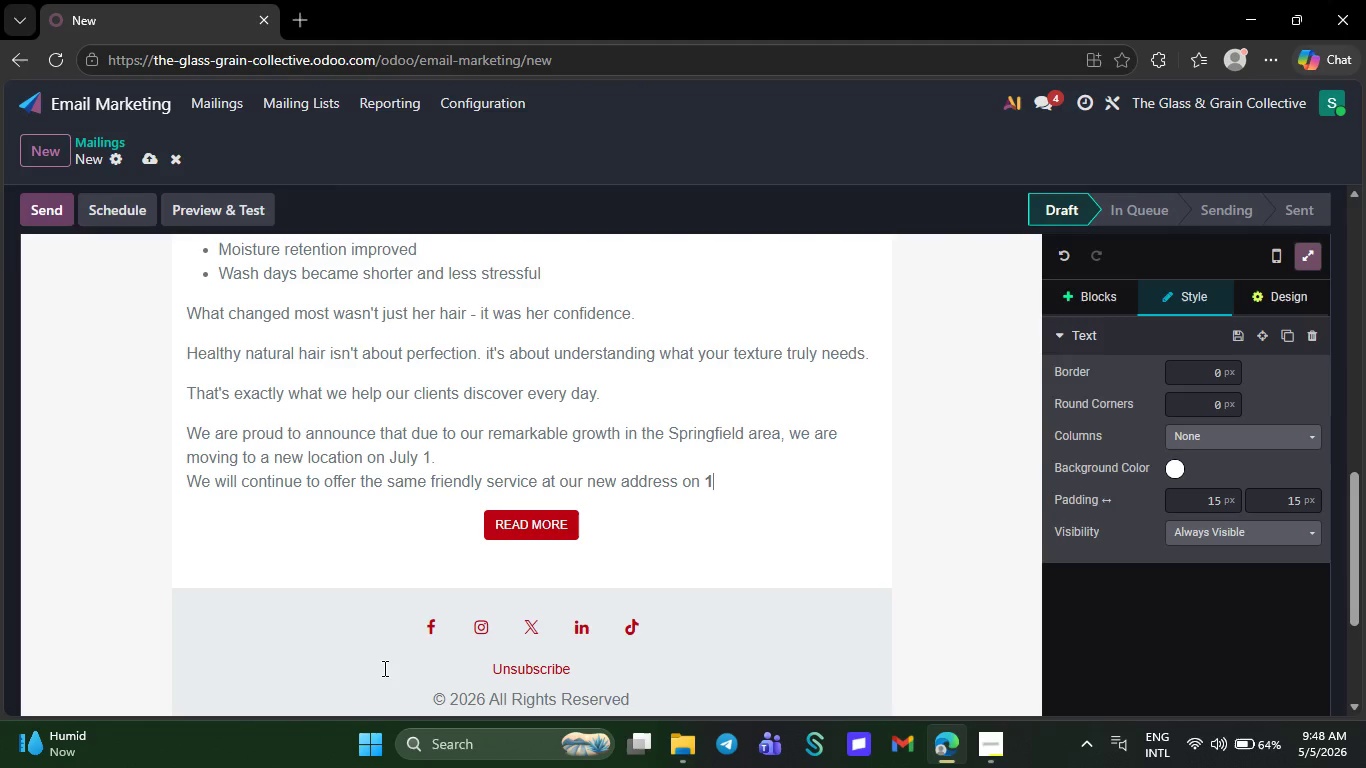 
key(Backspace)
 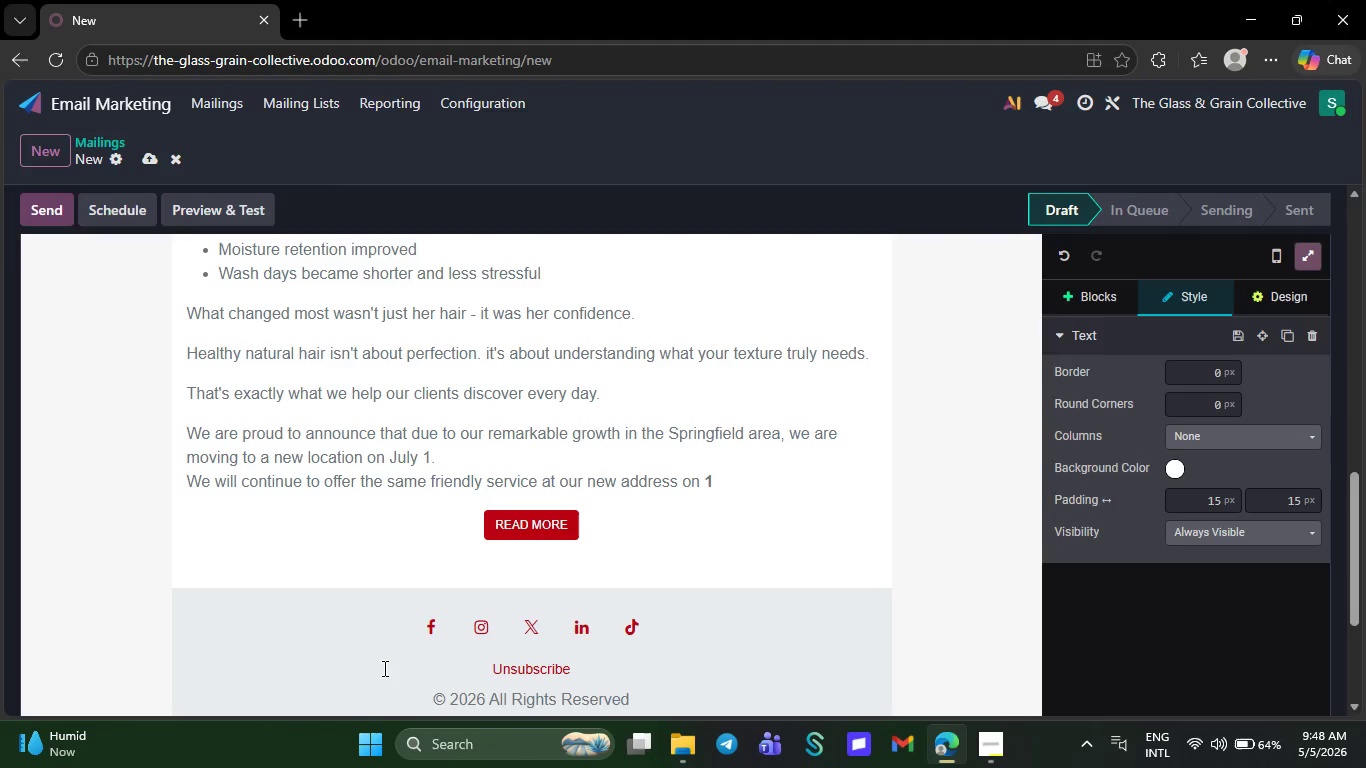 
key(Backspace)
 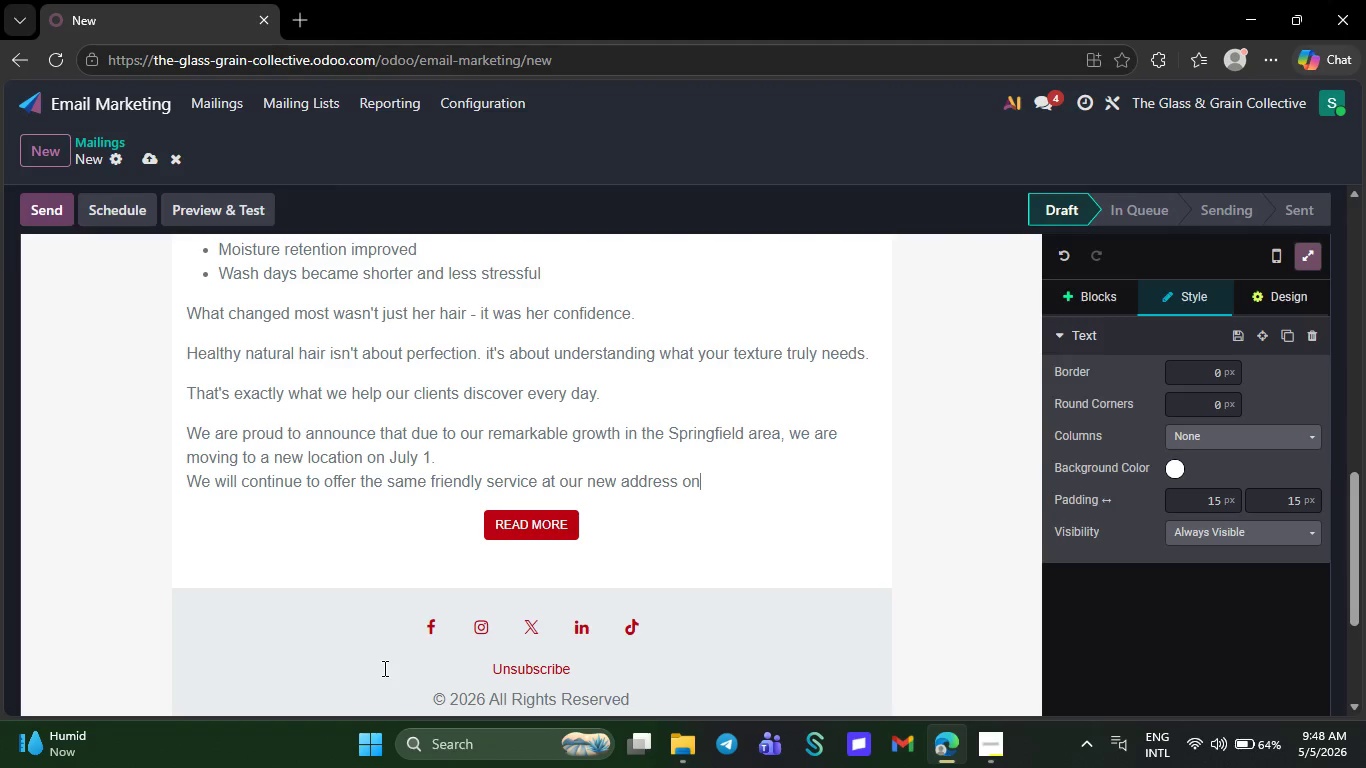 
key(Backspace)
 